 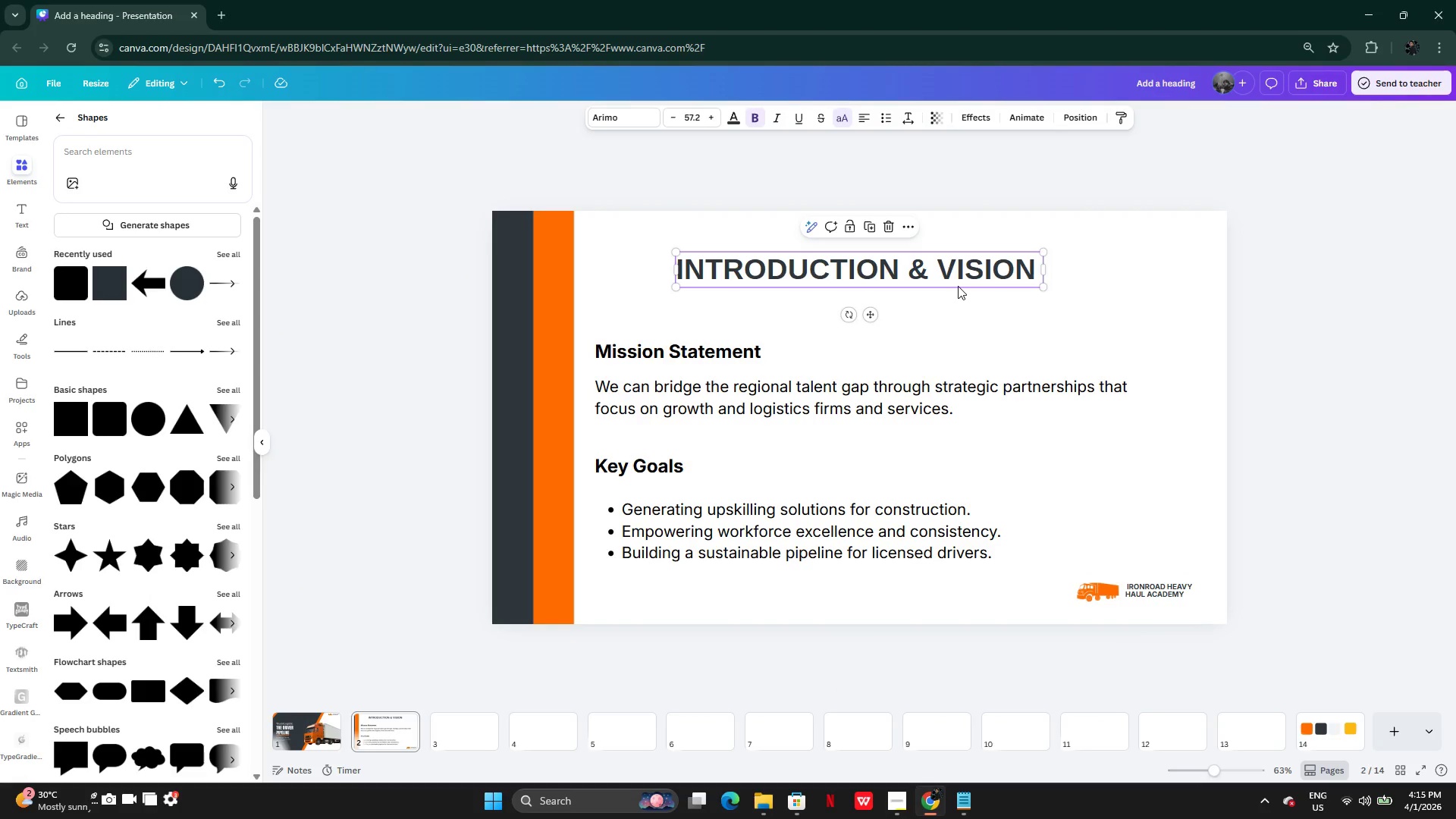 
left_click([914, 390])
 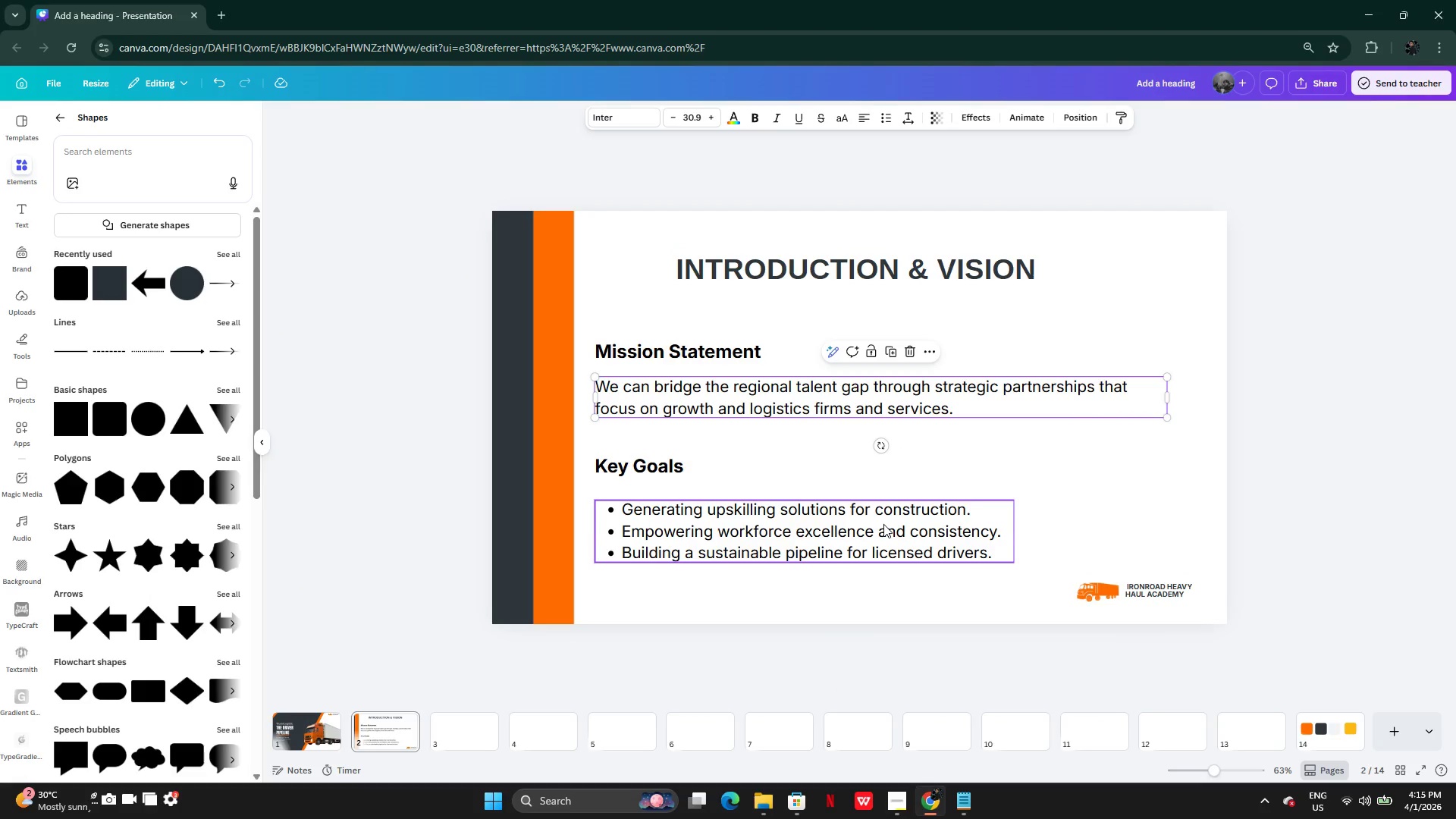 
left_click([883, 524])
 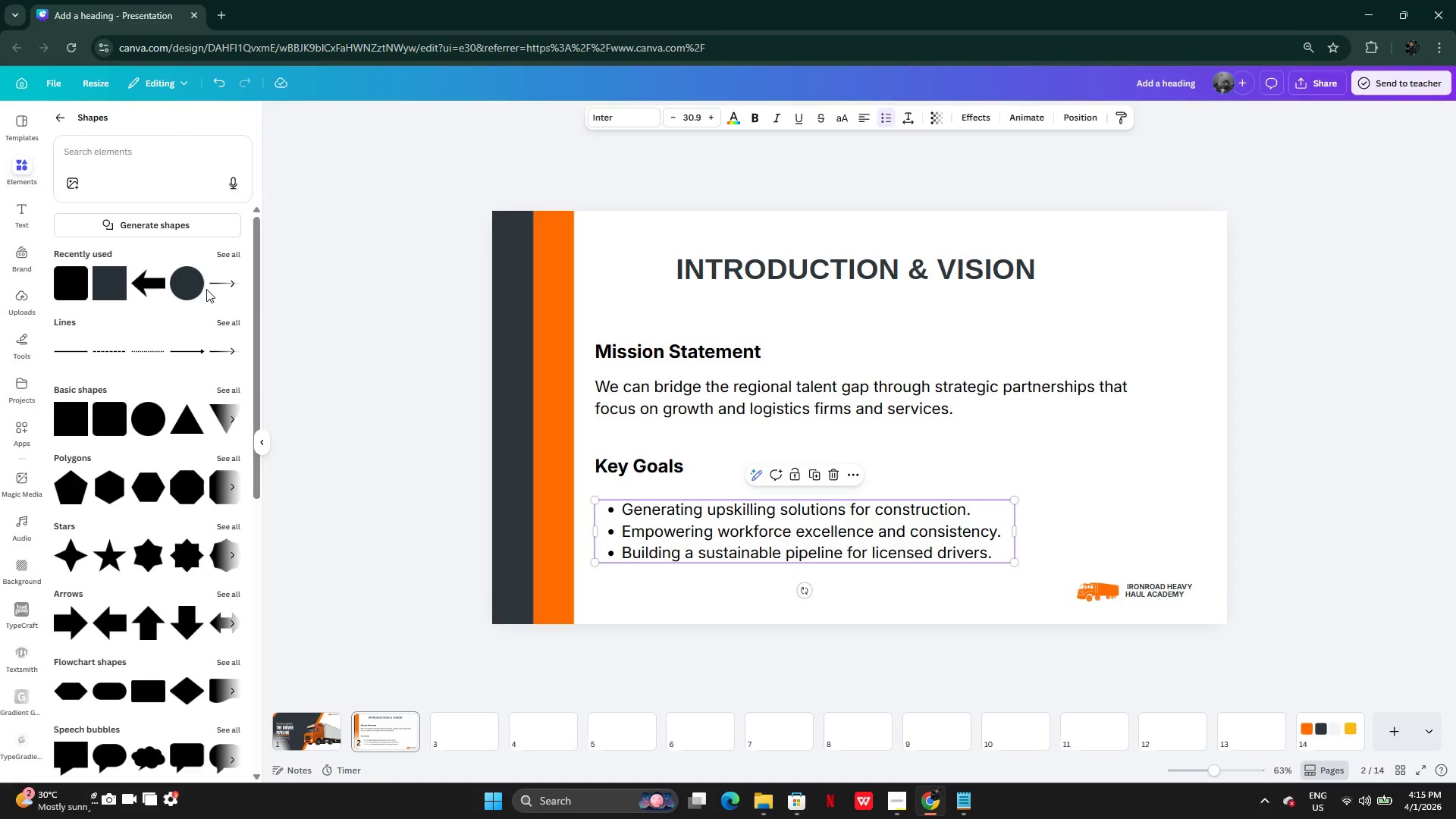 
wait(8.08)
 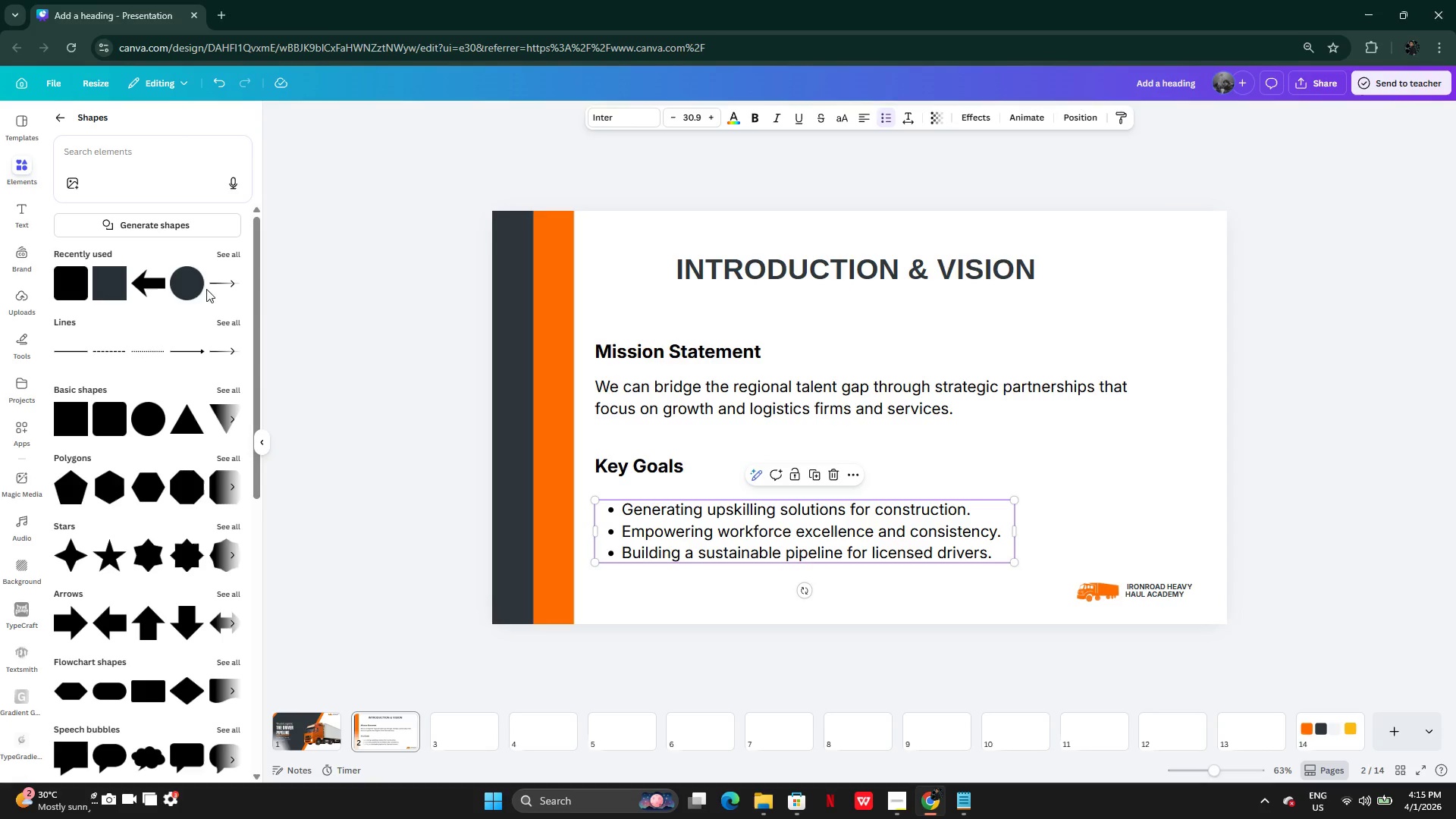 
left_click([189, 290])
 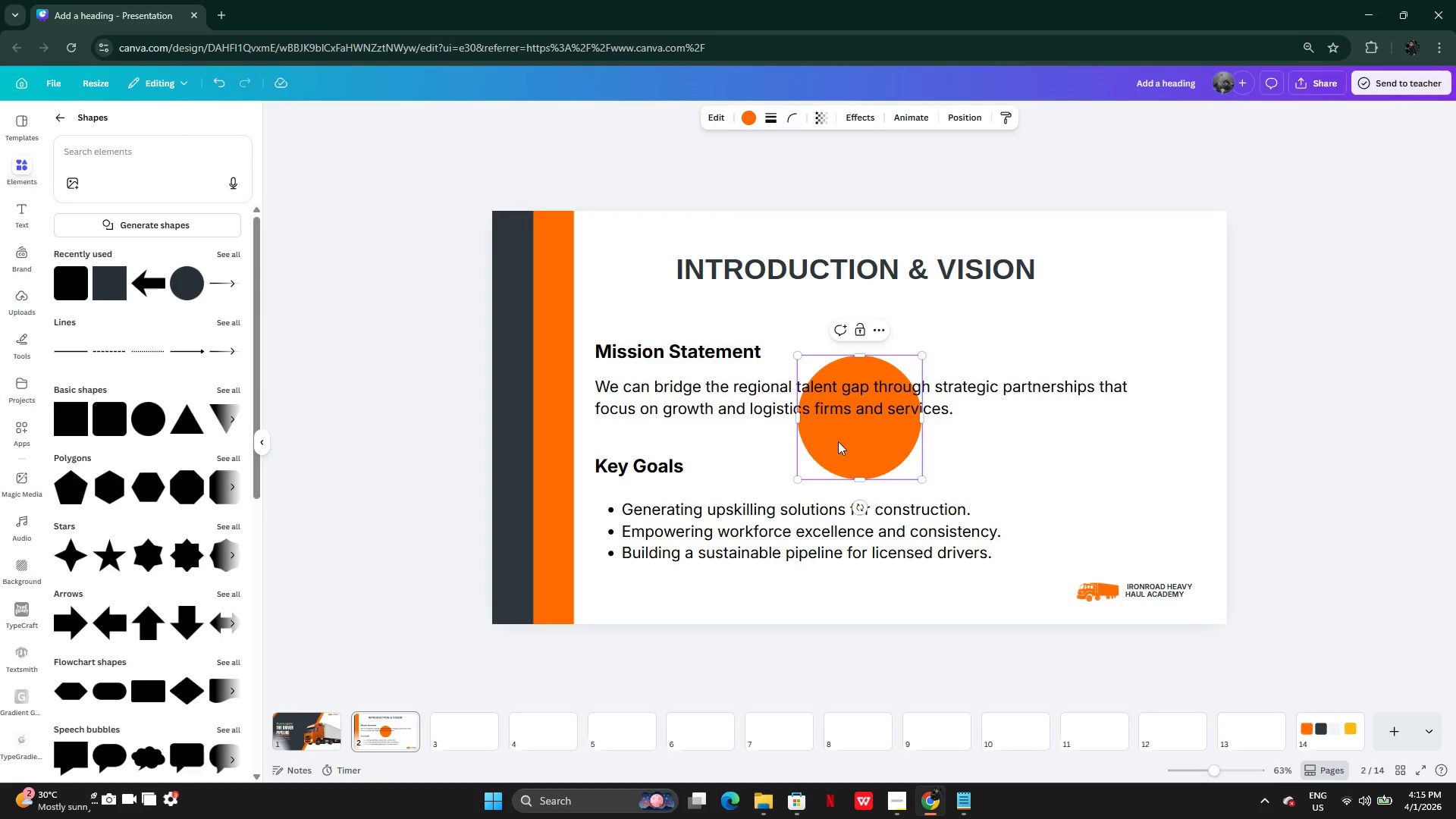 
left_click([953, 458])
 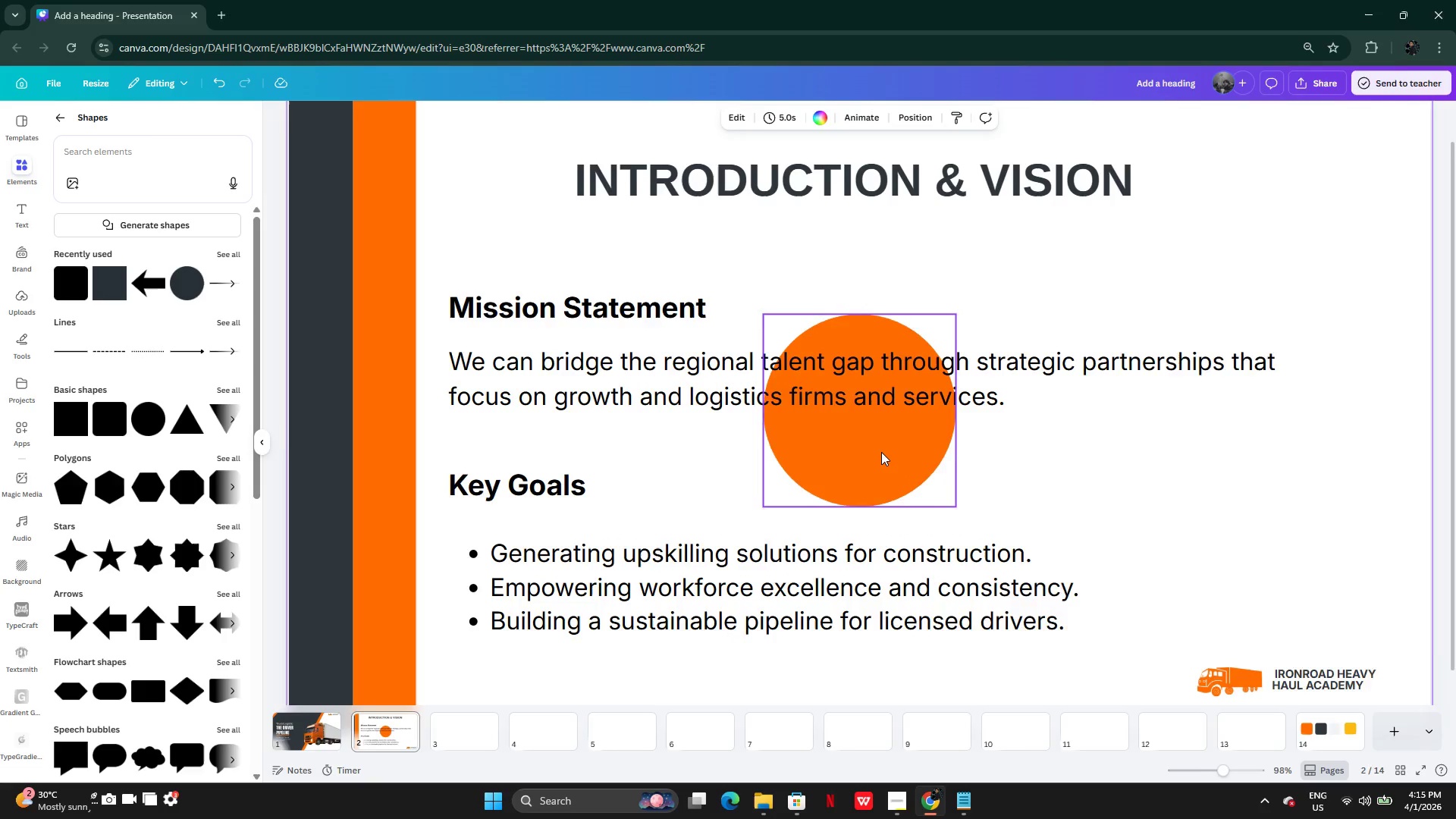 
left_click_drag(start_coordinate=[881, 452], to_coordinate=[463, 518])
 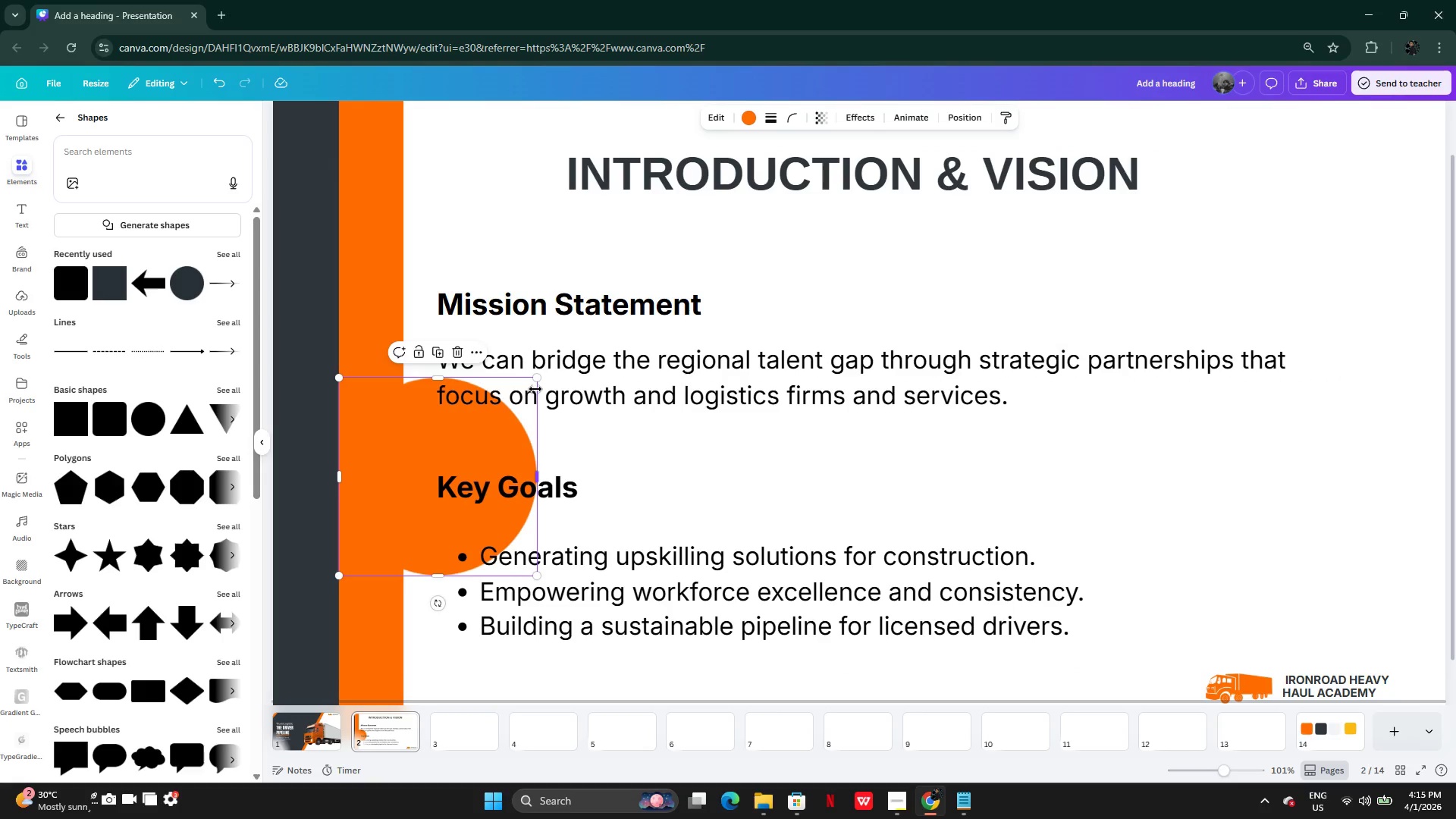 
left_click([537, 385])
 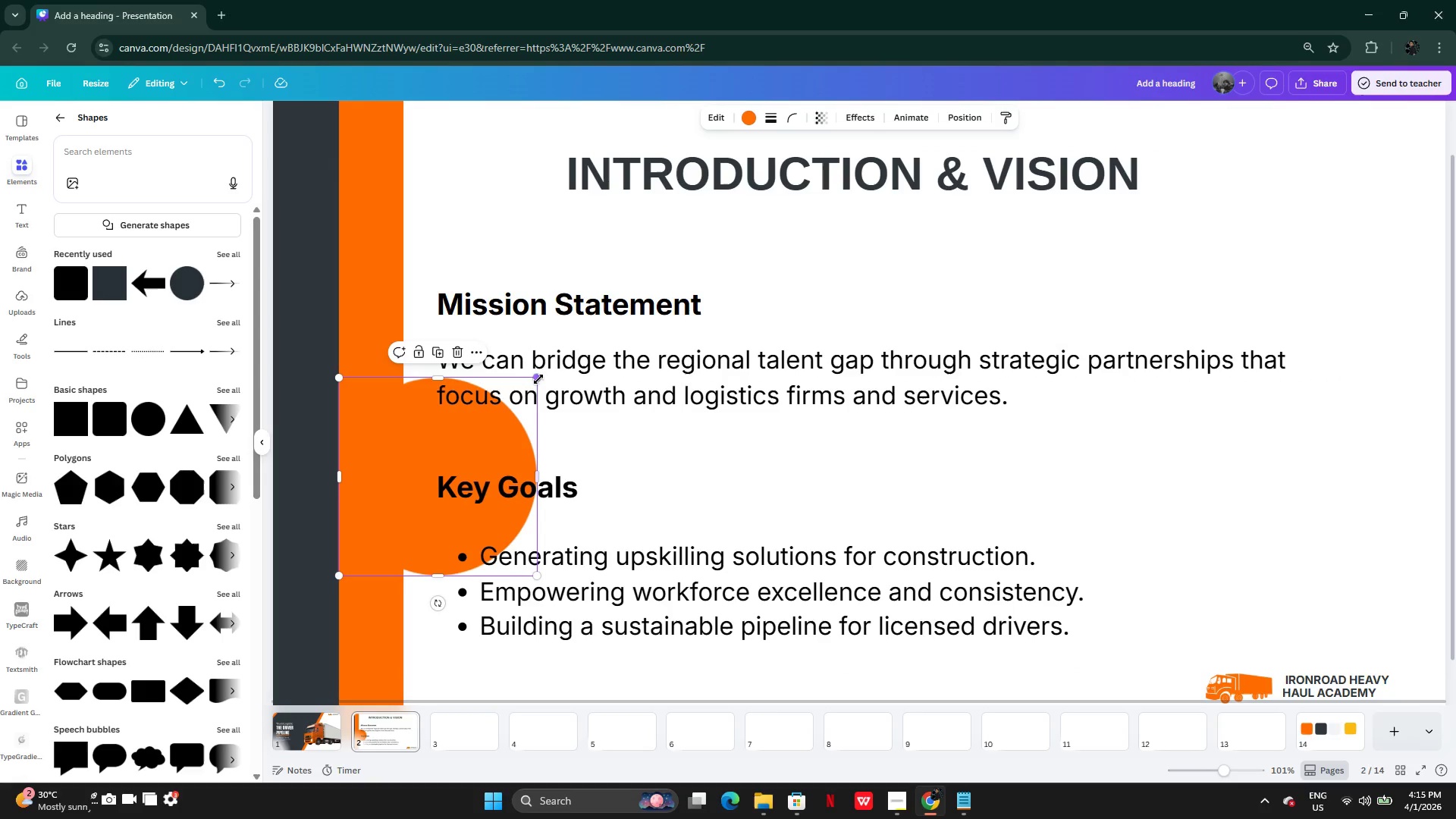 
left_click_drag(start_coordinate=[538, 379], to_coordinate=[386, 553])
 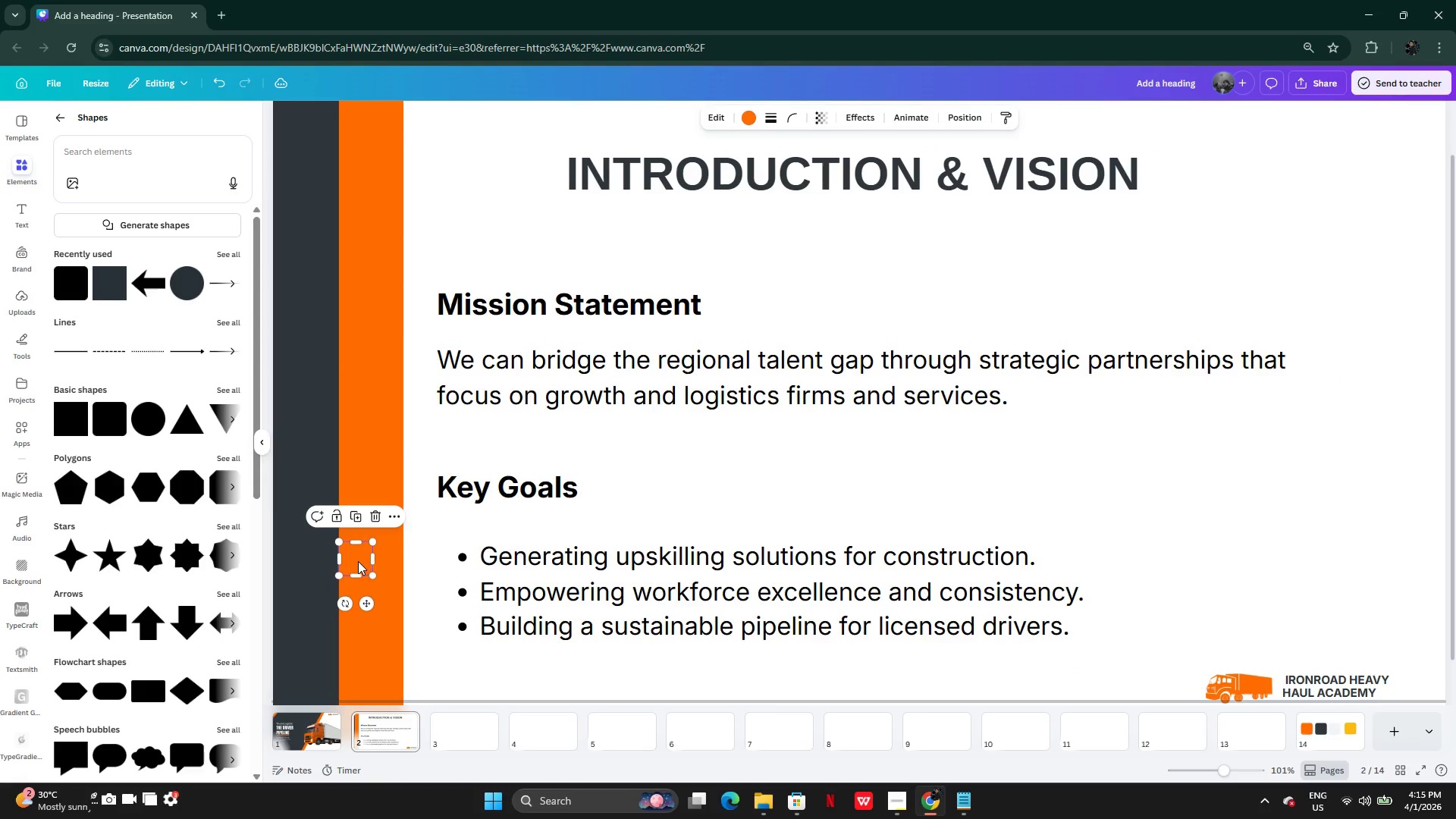 
left_click_drag(start_coordinate=[358, 561], to_coordinate=[460, 557])
 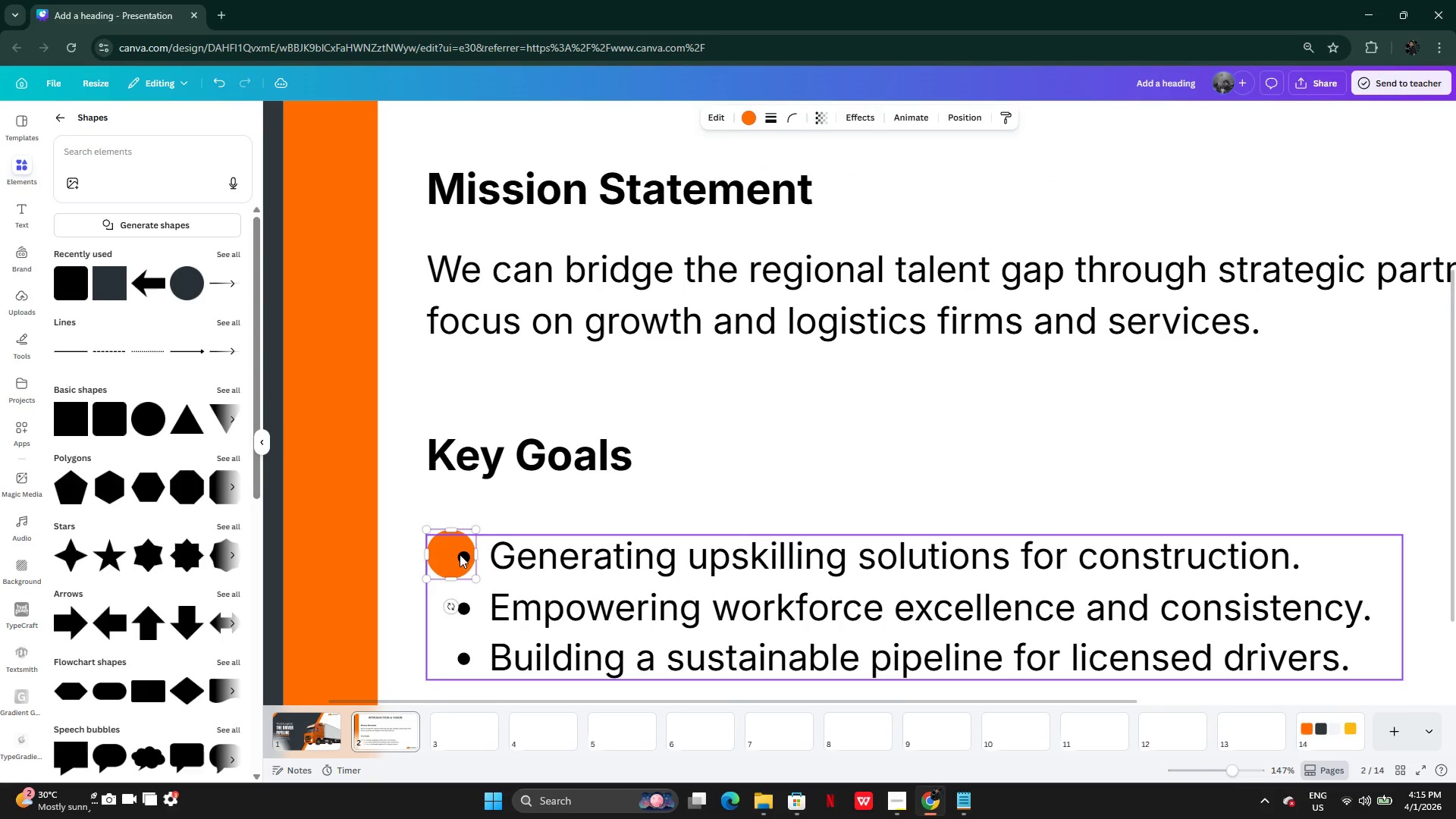 
right_click([460, 554])
 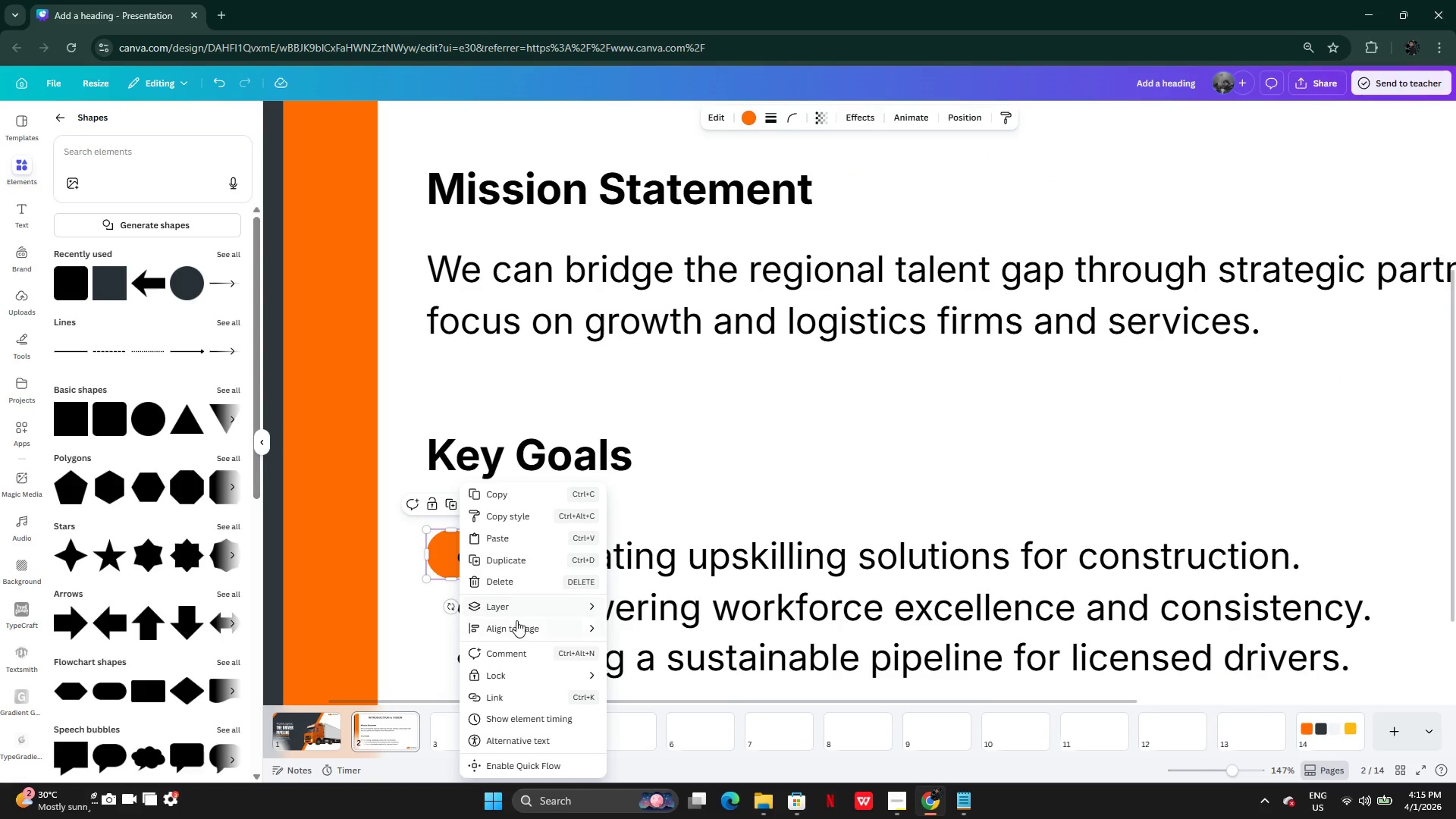 
left_click([521, 607])
 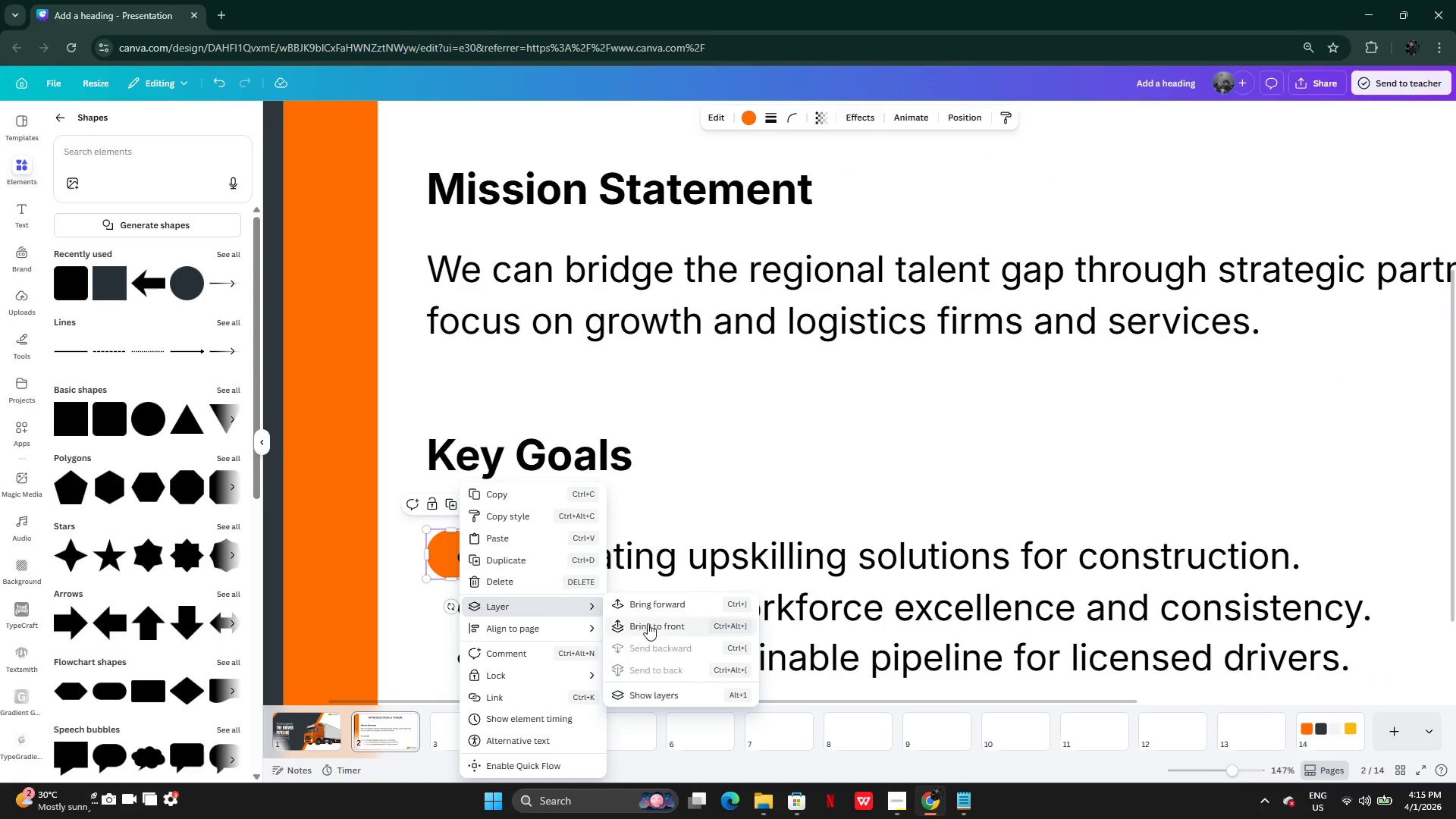 
left_click([654, 607])
 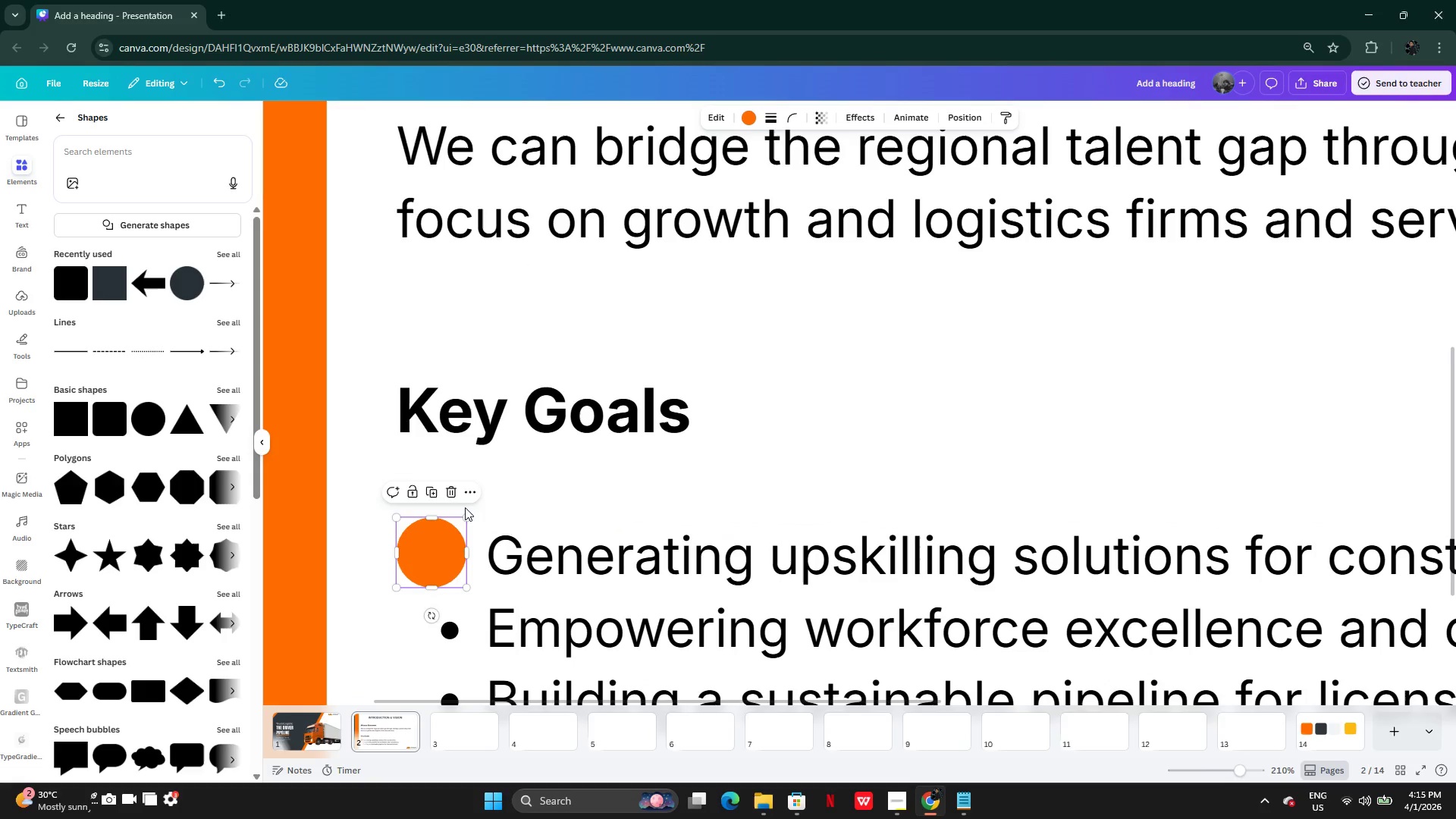 
left_click_drag(start_coordinate=[464, 515], to_coordinate=[416, 555])
 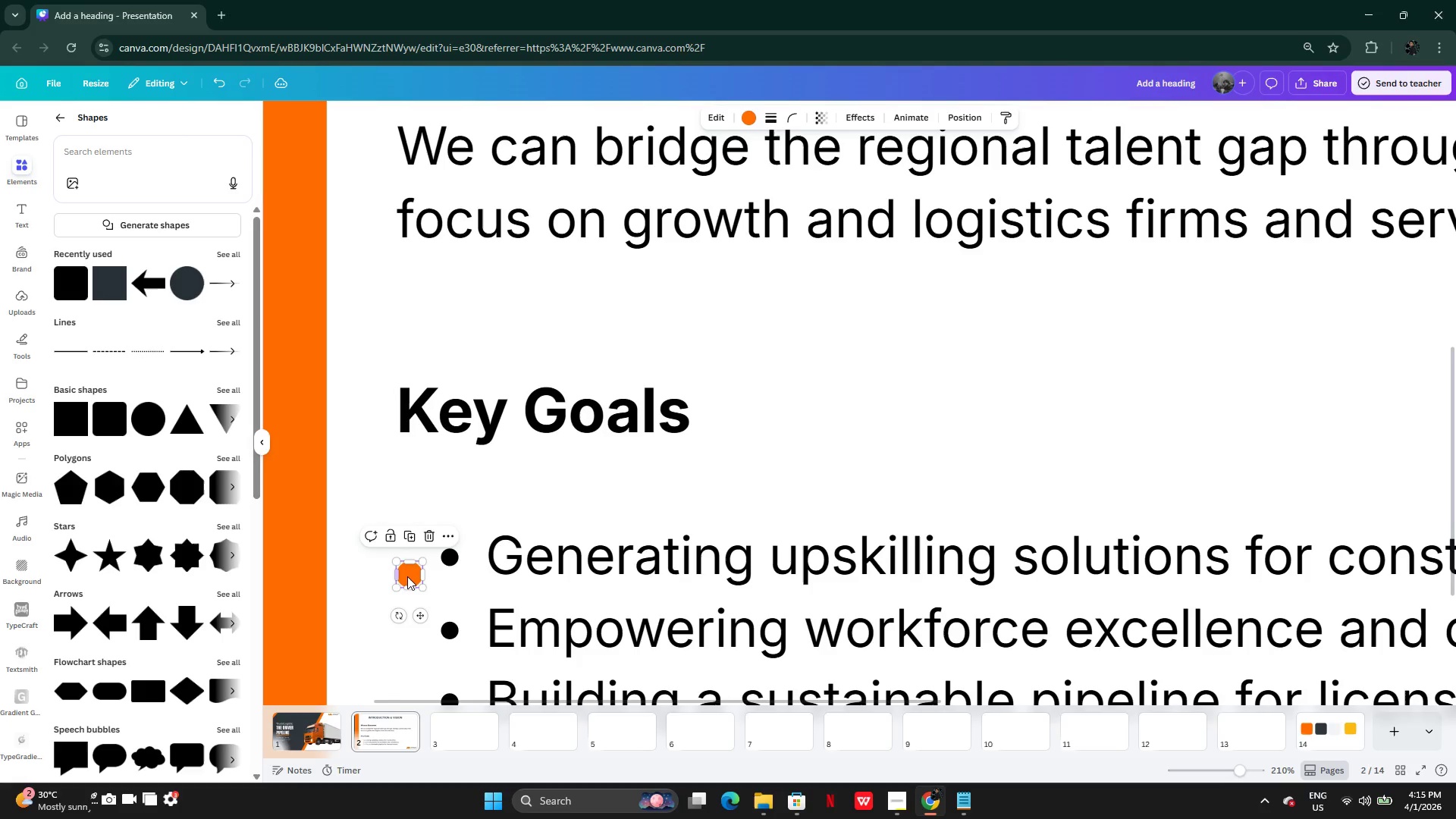 
left_click_drag(start_coordinate=[407, 576], to_coordinate=[447, 559])
 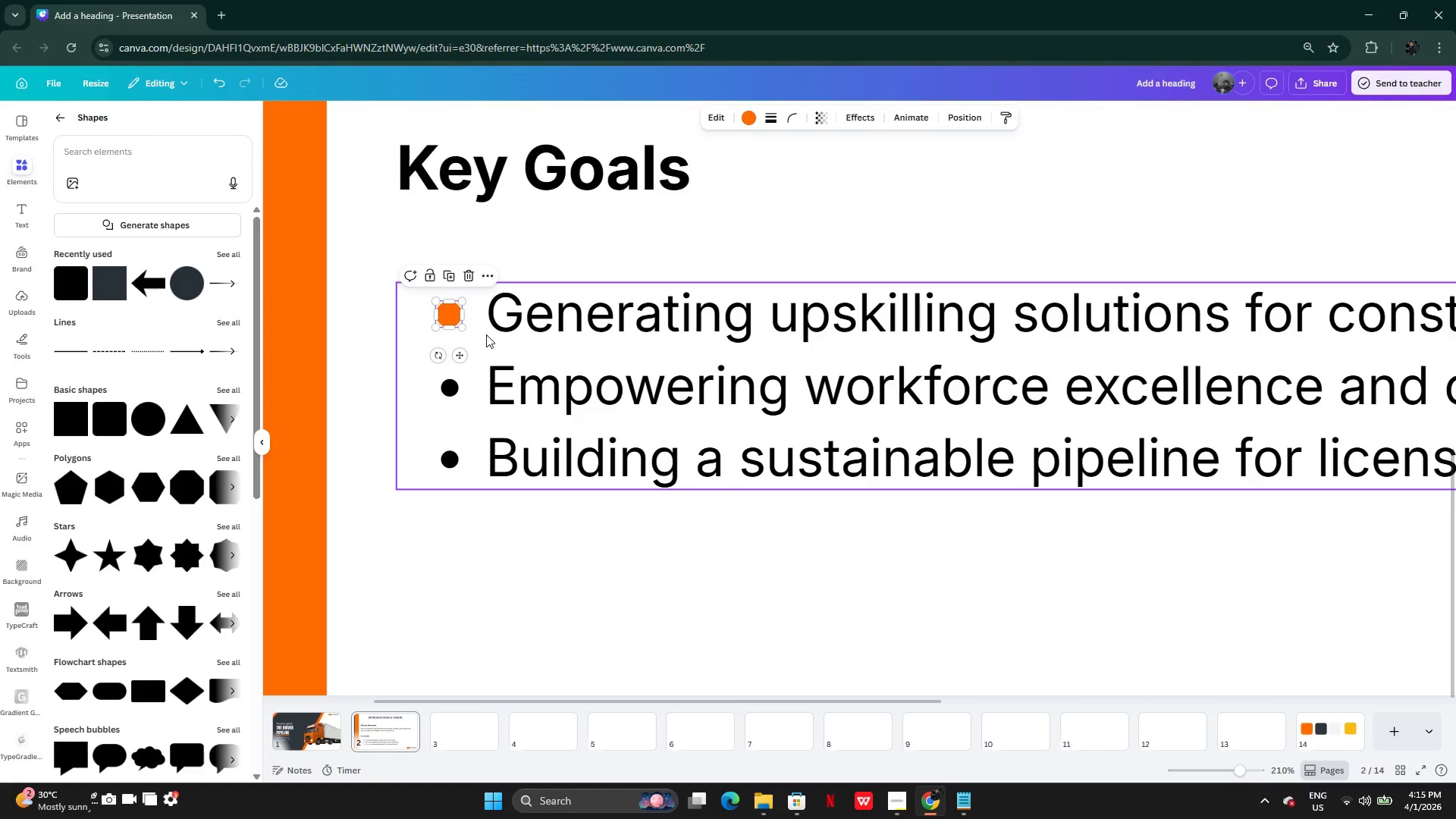 
mouse_move([454, 356])
 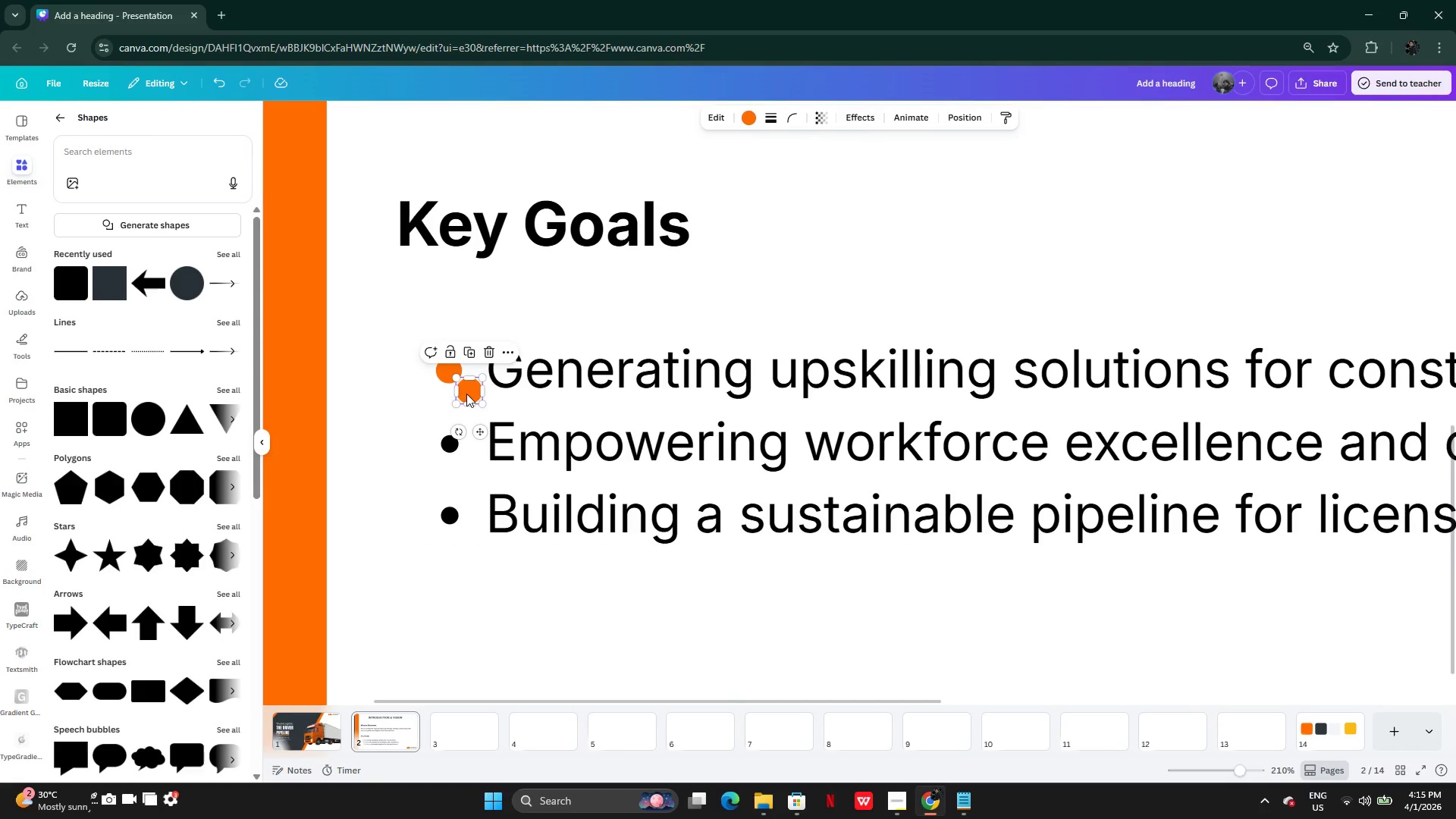 
left_click_drag(start_coordinate=[466, 394], to_coordinate=[445, 446])
 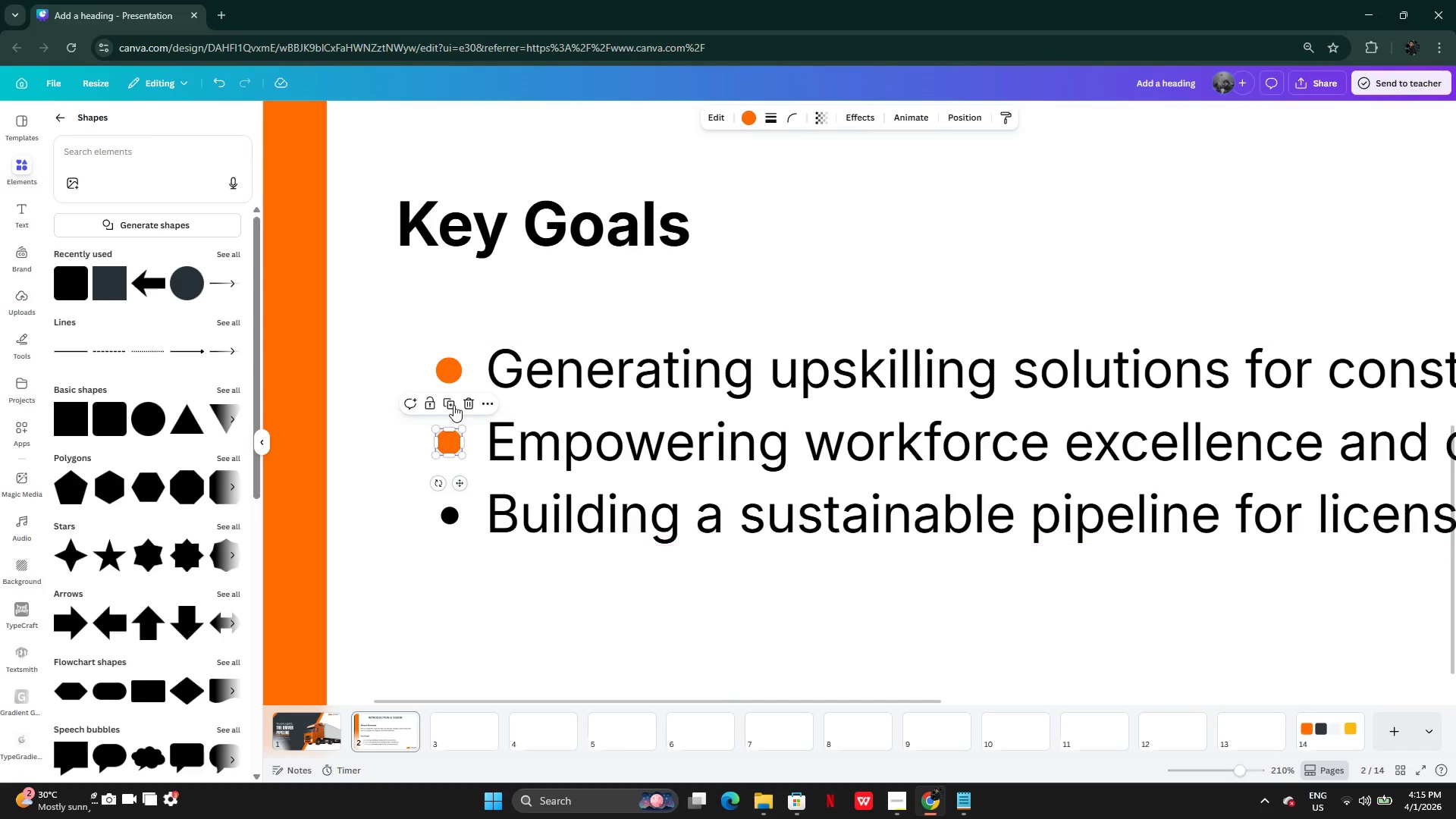 
left_click([453, 405])
 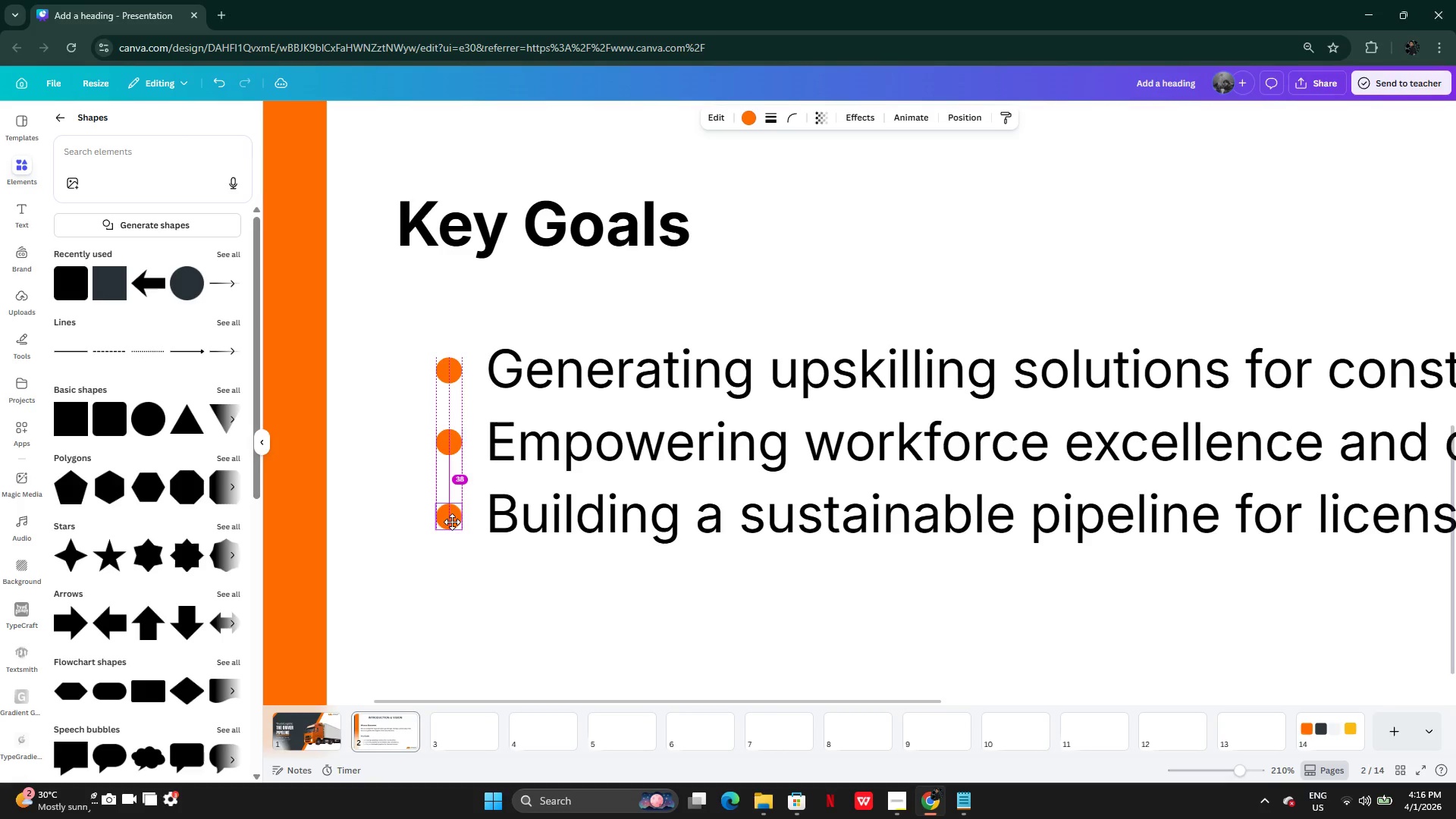 
wait(5.47)
 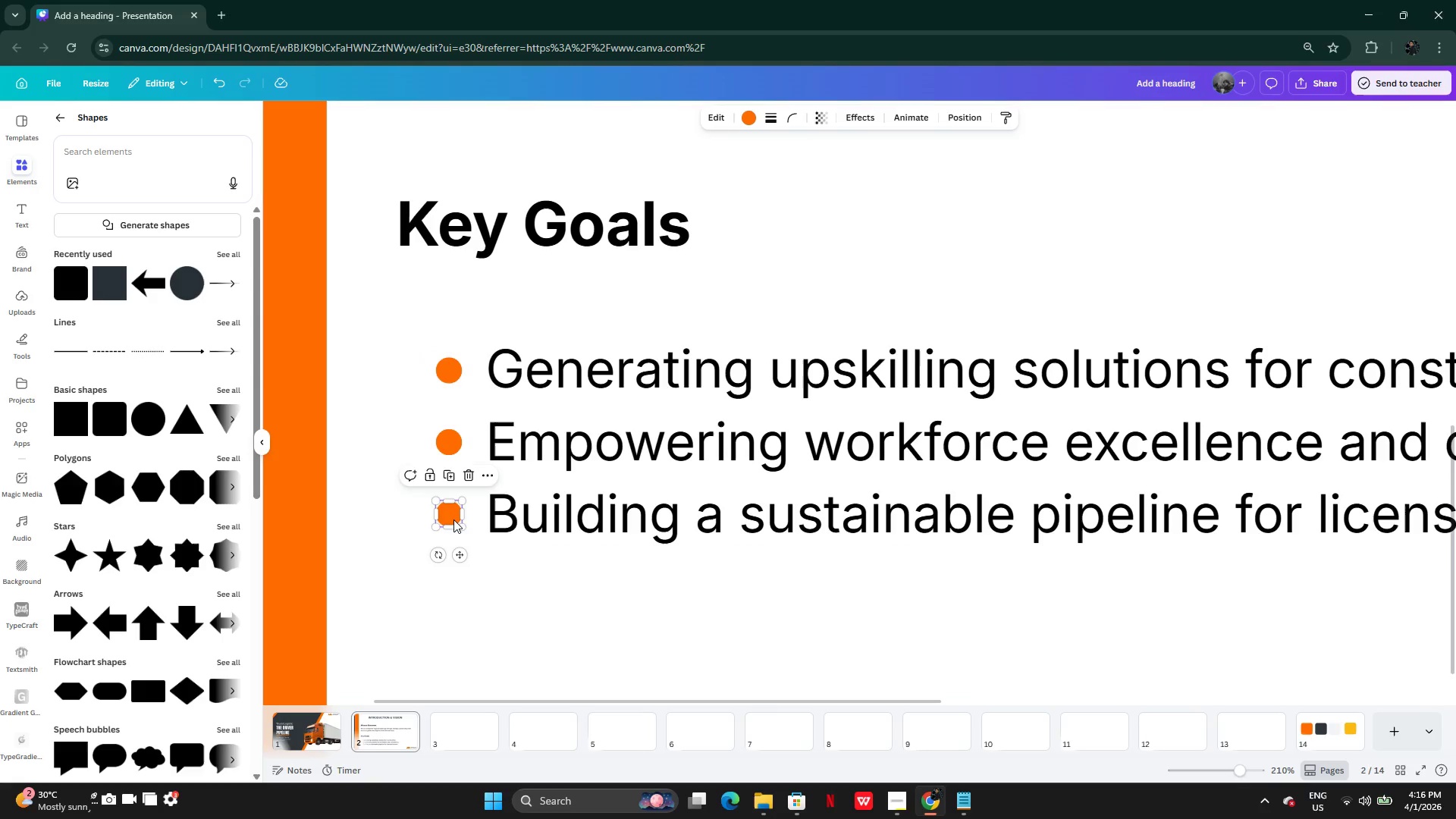 
left_click([528, 604])
 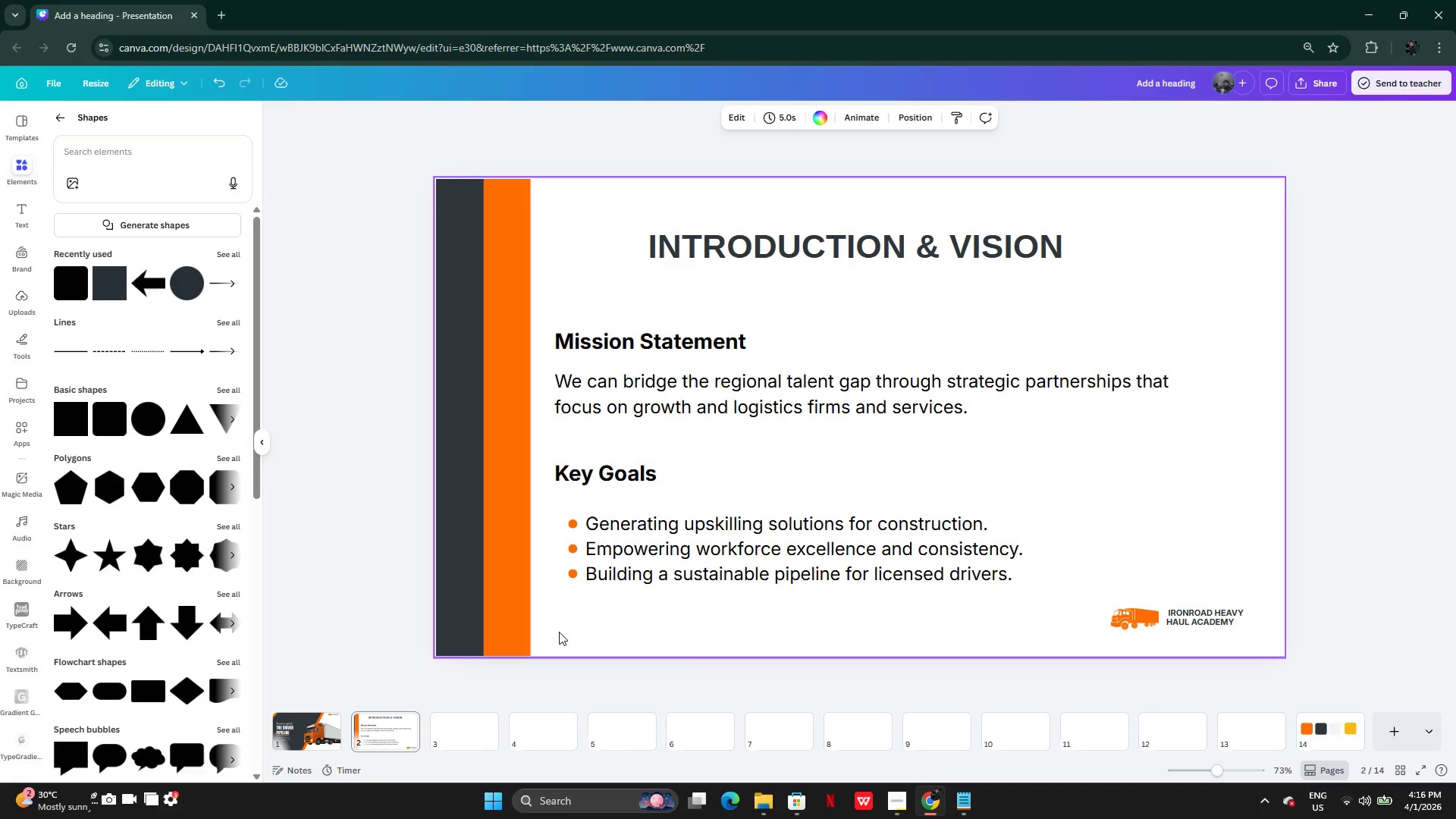 
wait(22.2)
 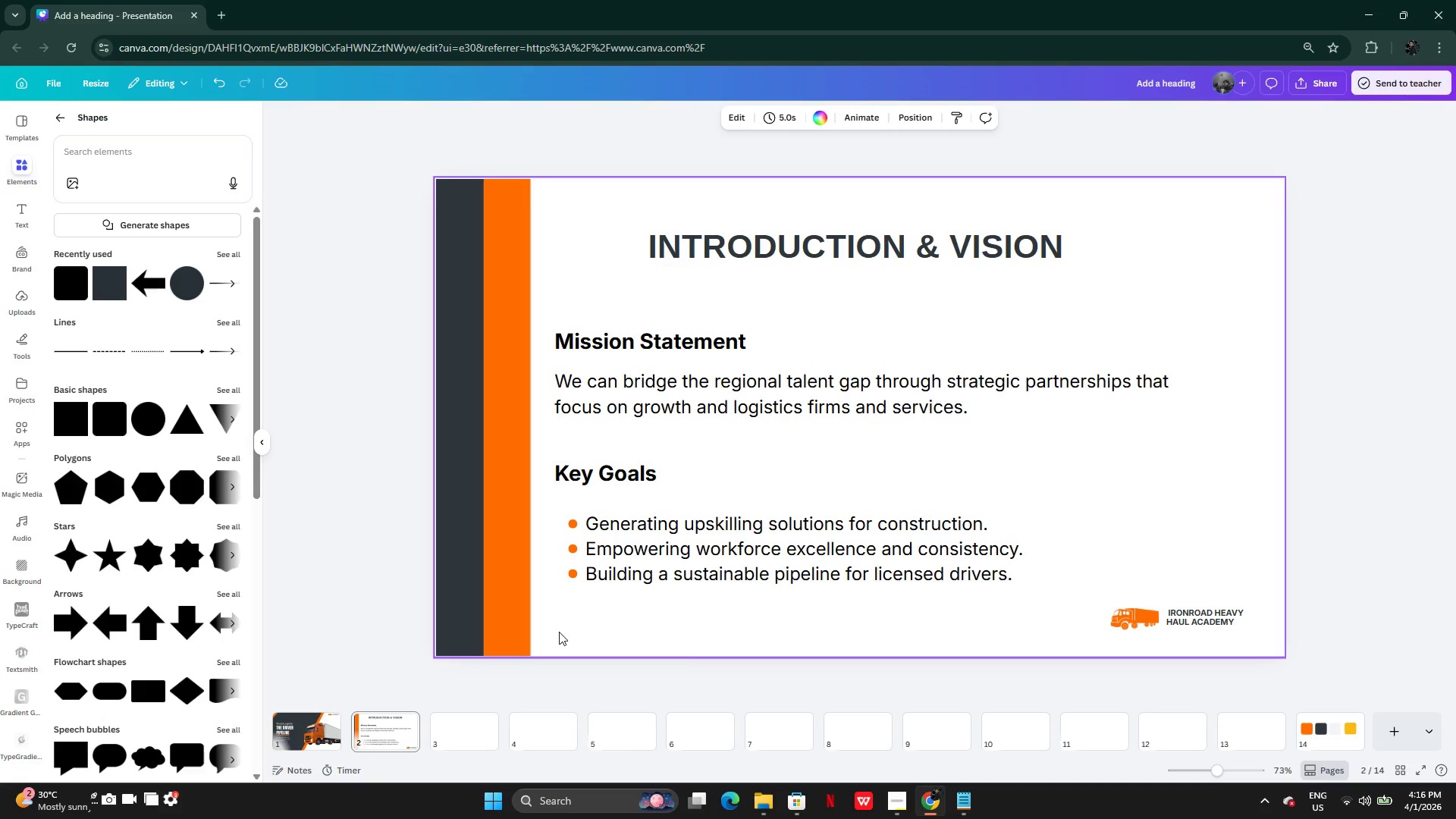 
left_click([455, 730])
 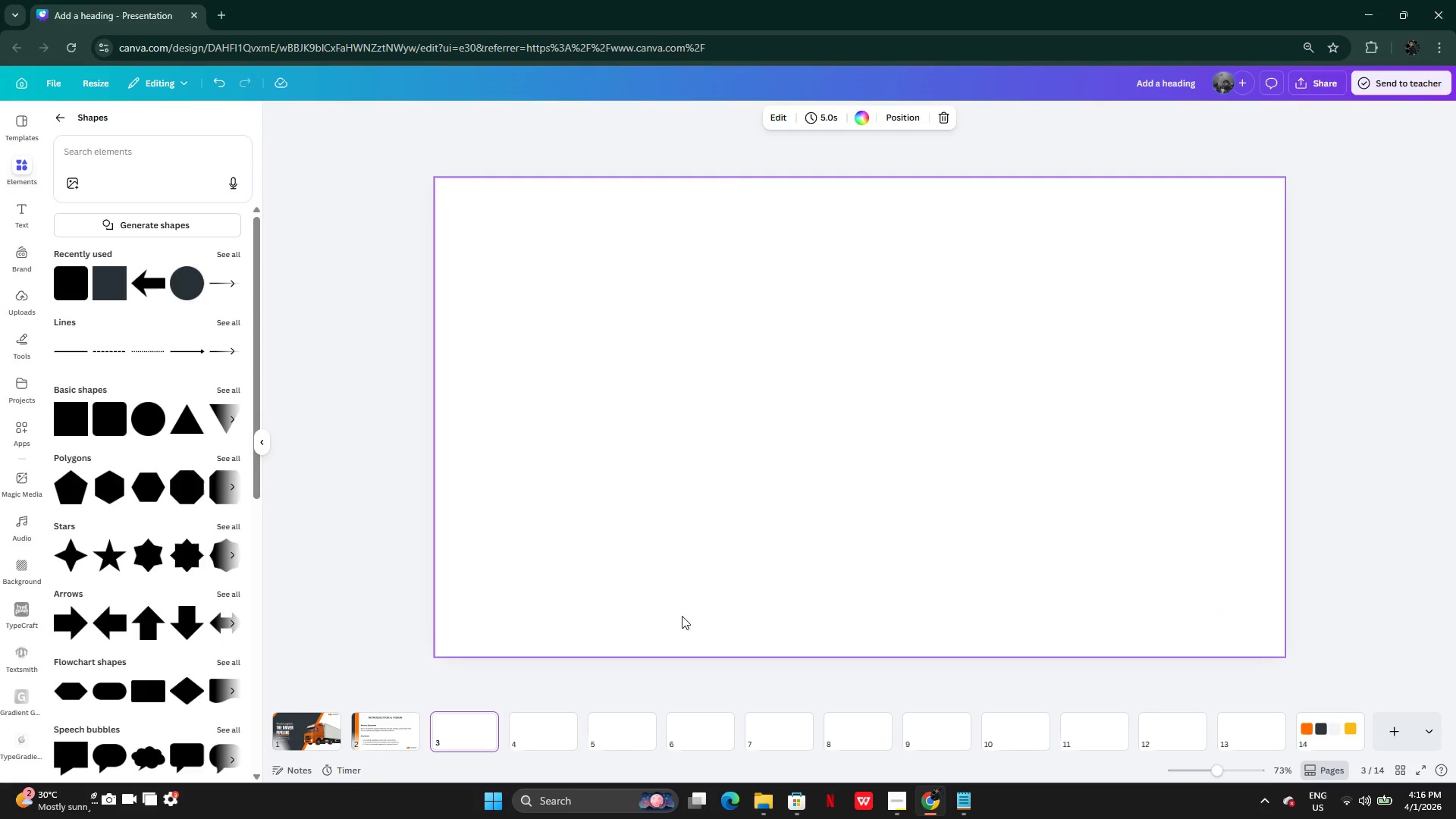 
left_click([394, 730])
 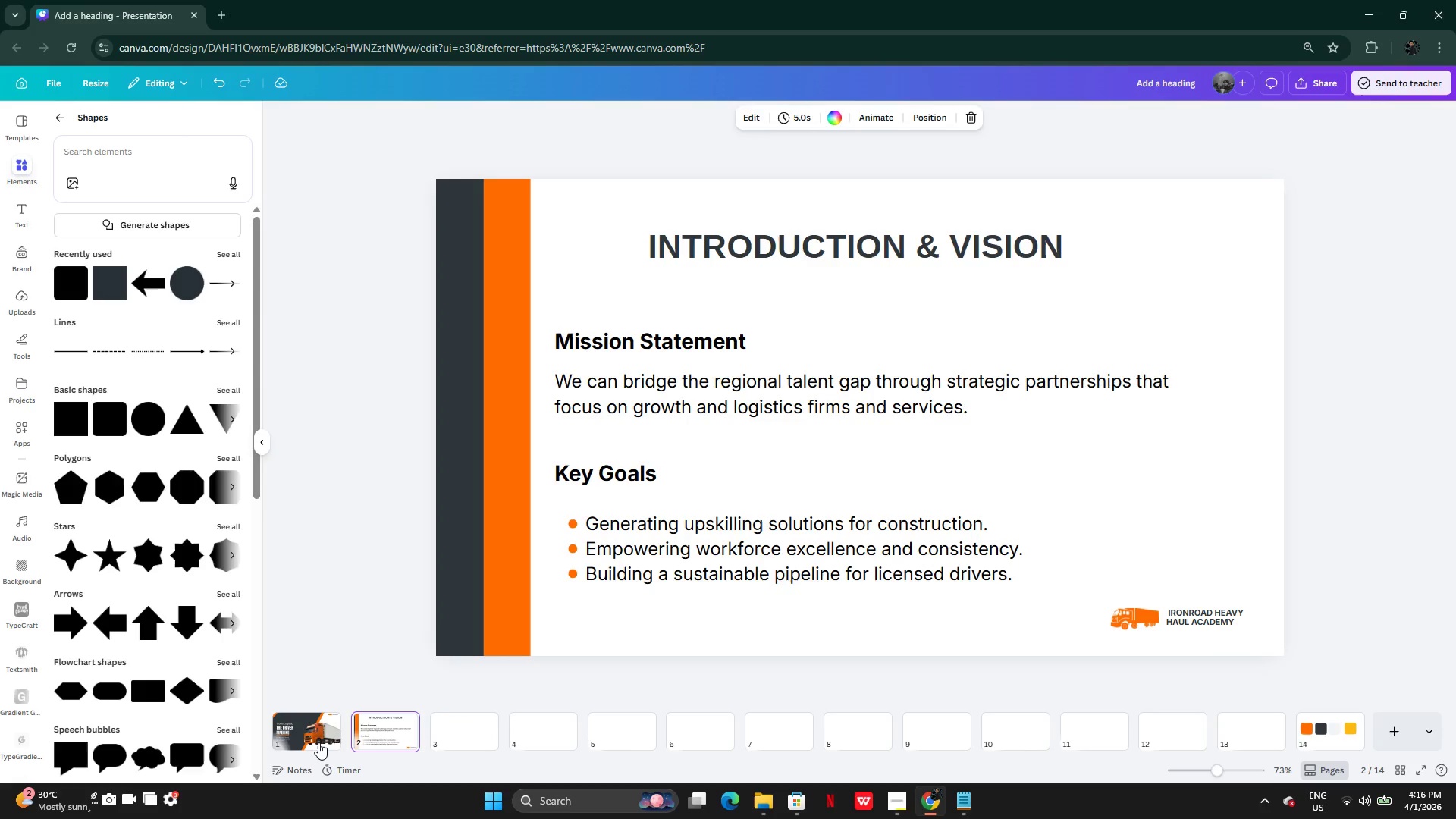 
left_click([318, 742])
 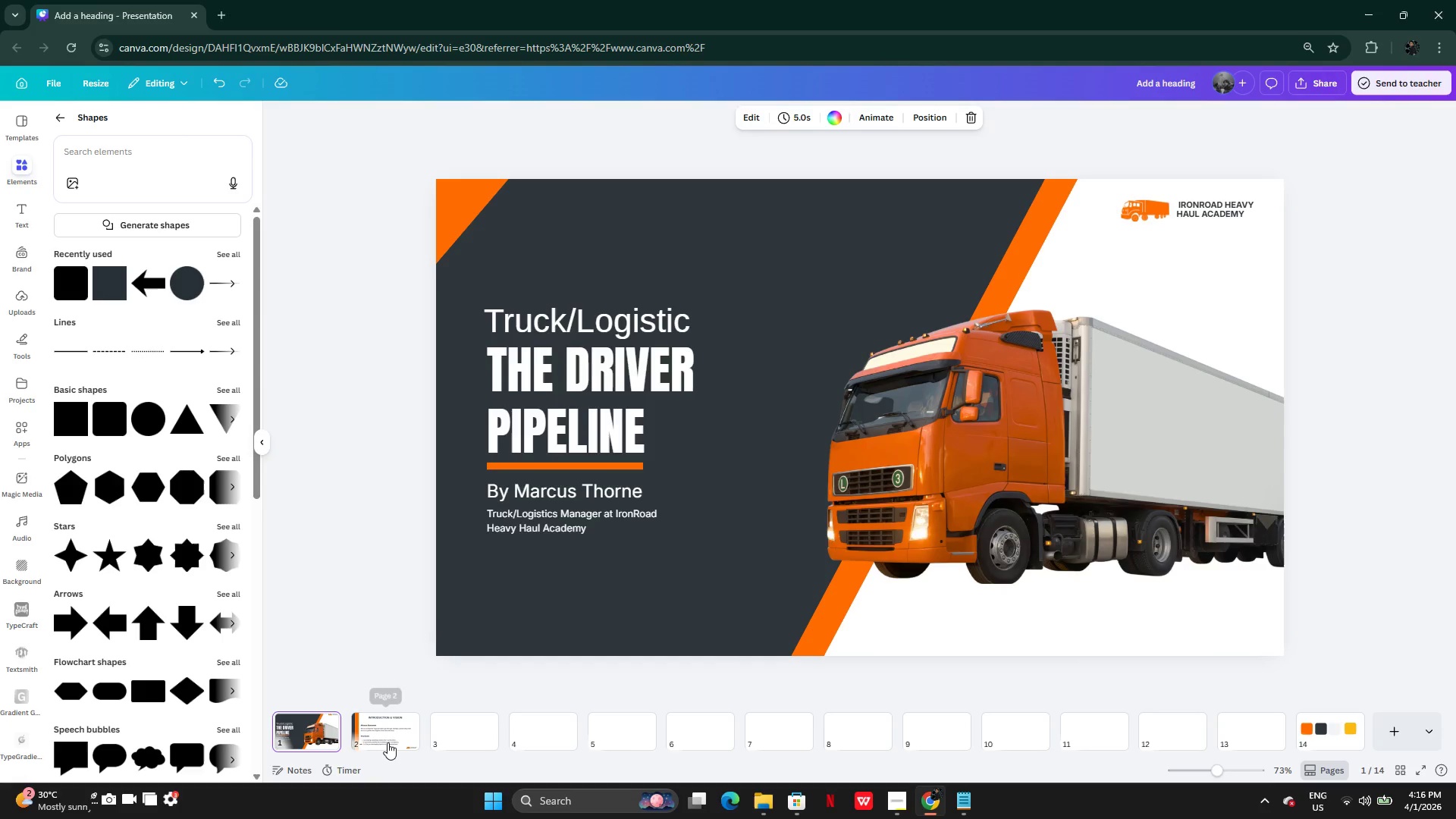 
left_click([391, 742])
 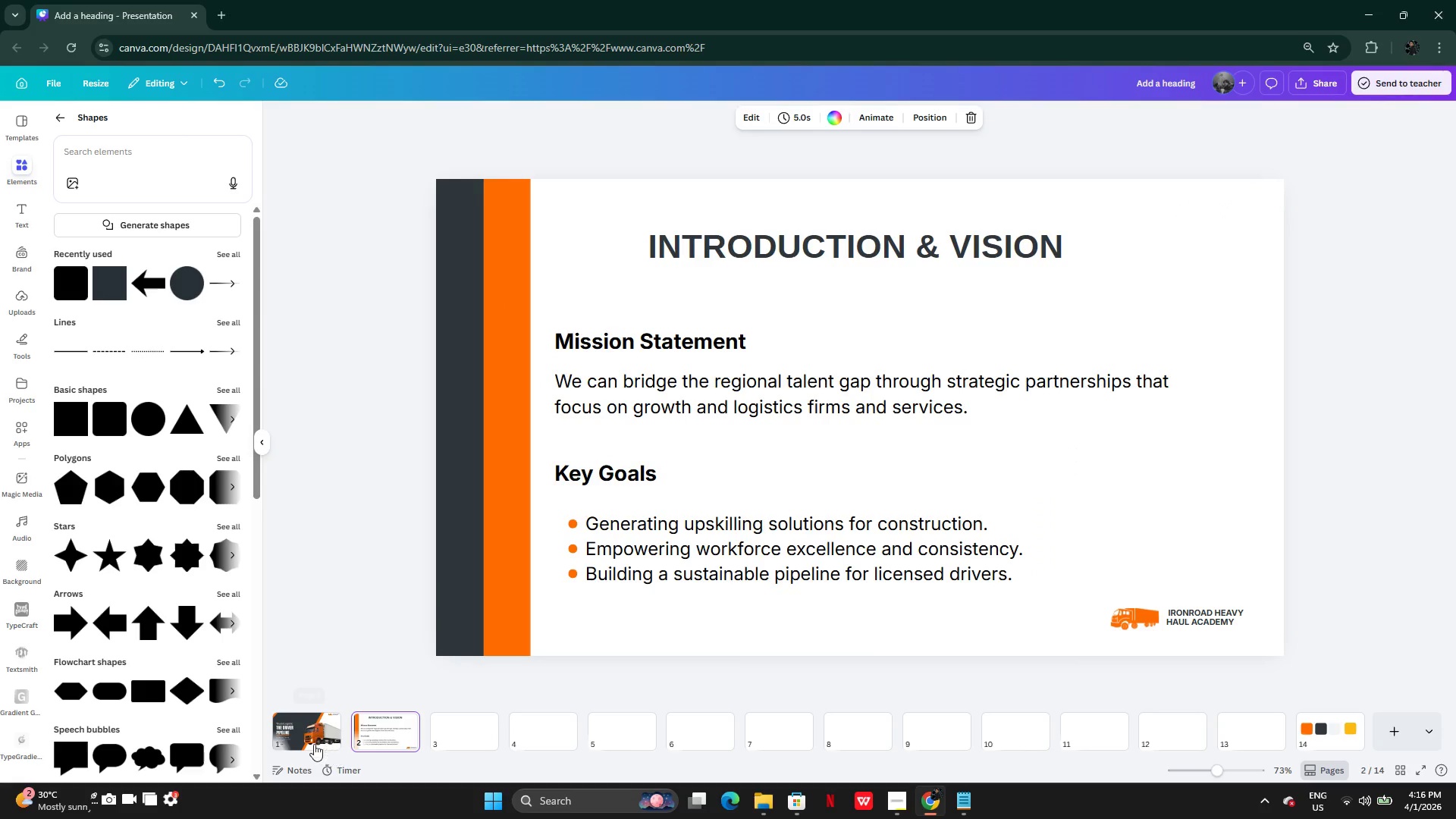 
left_click([294, 740])
 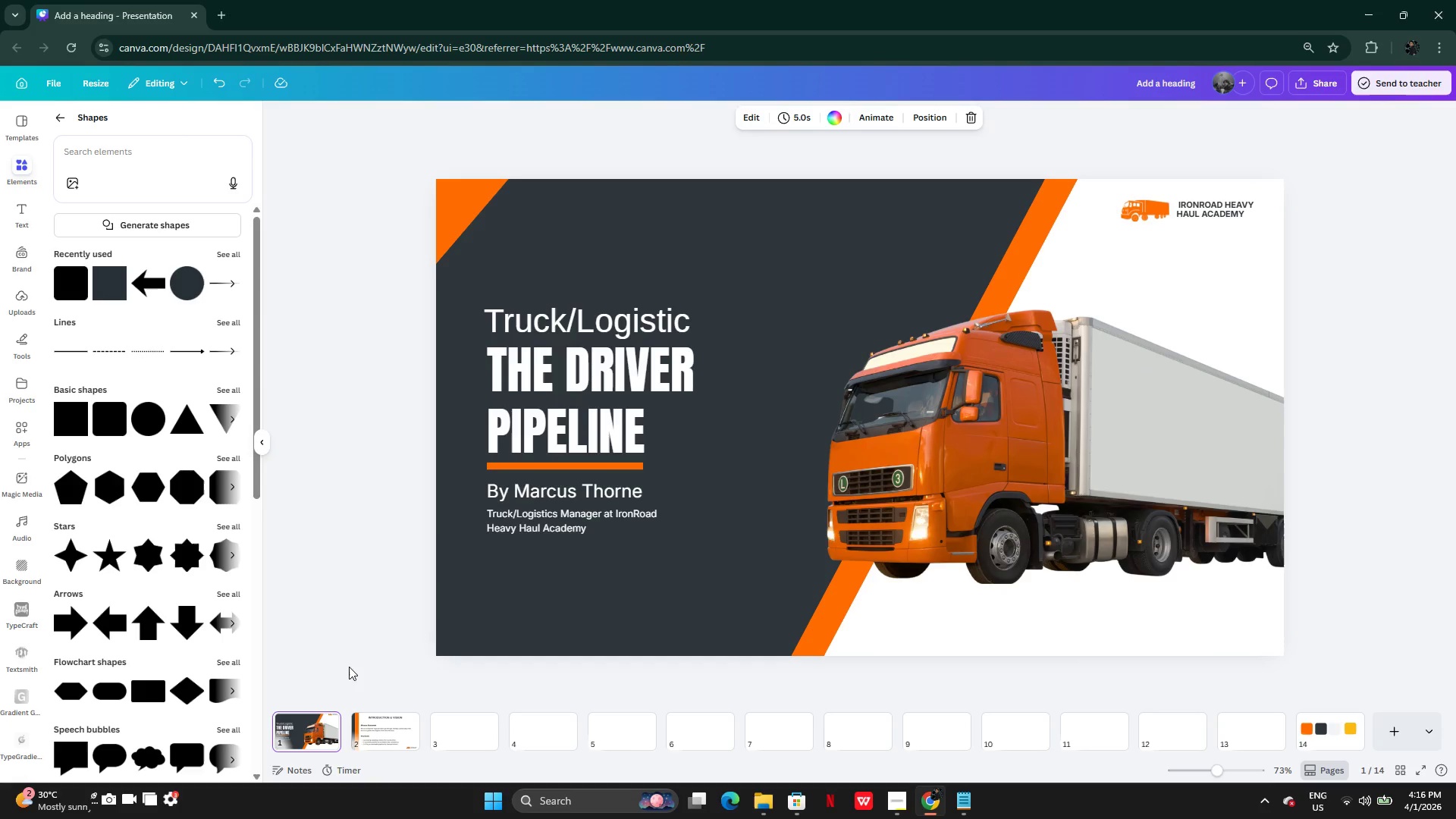 
left_click([371, 726])
 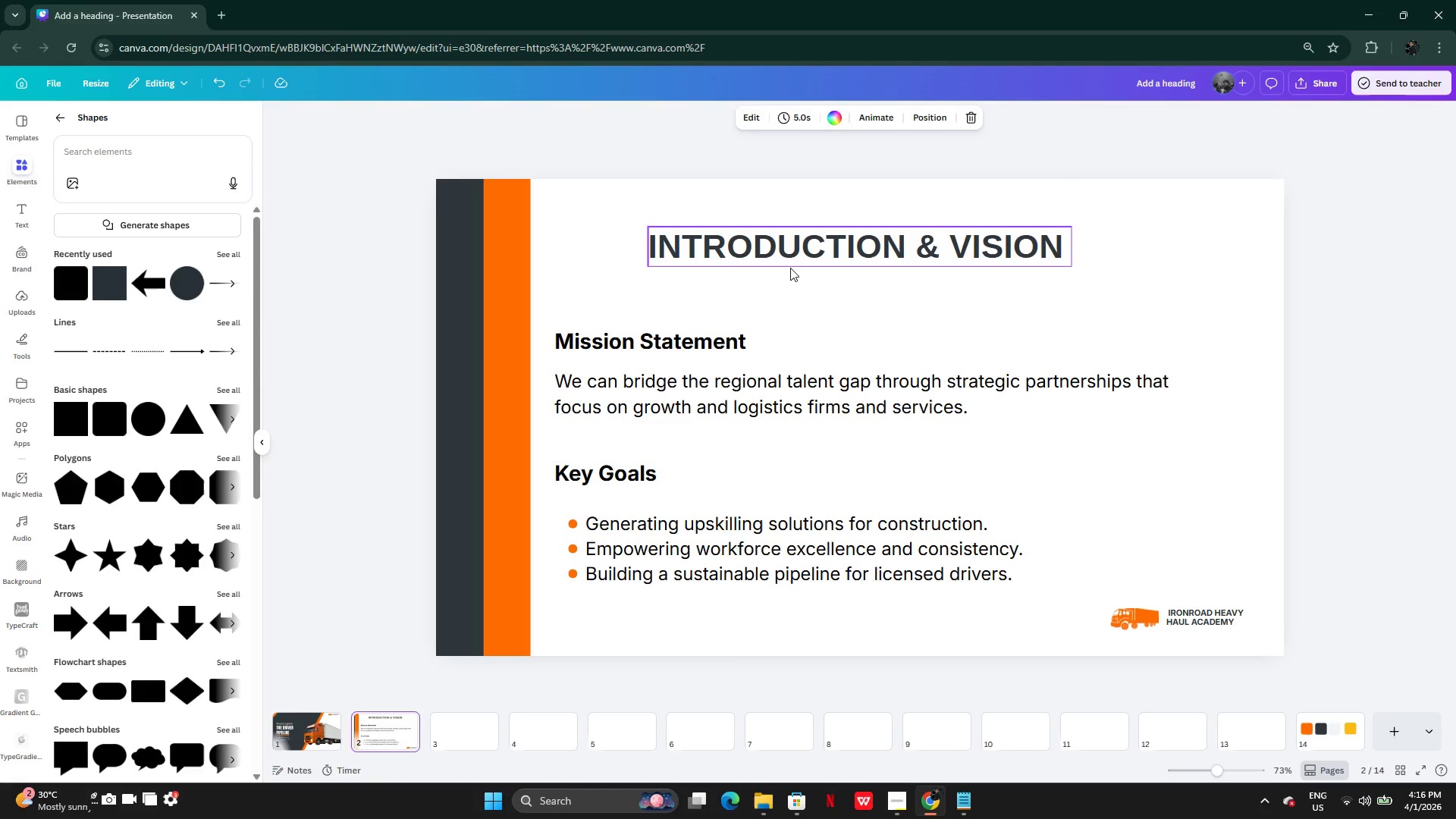 
left_click([794, 265])
 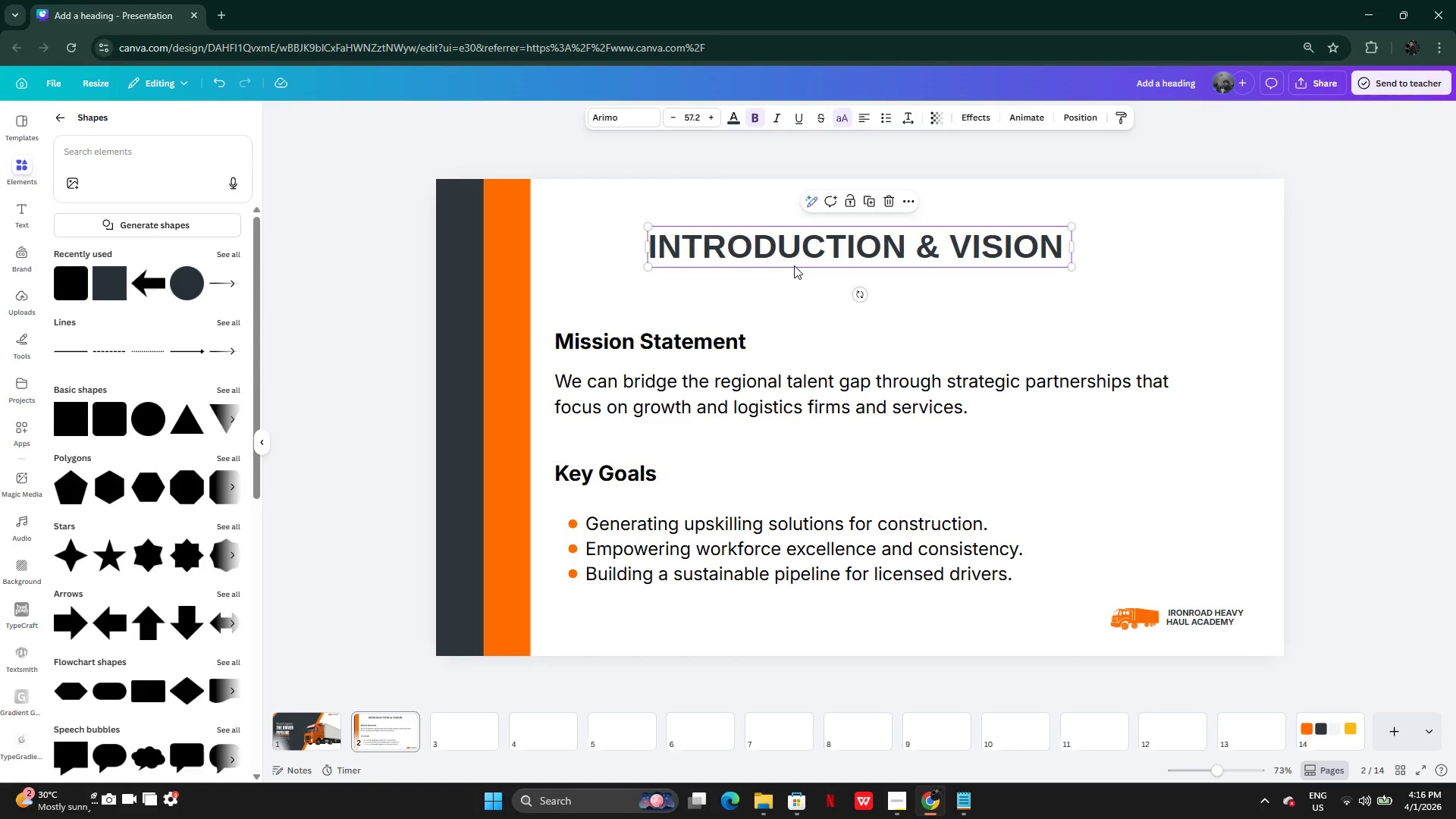 
key(Control+C)
 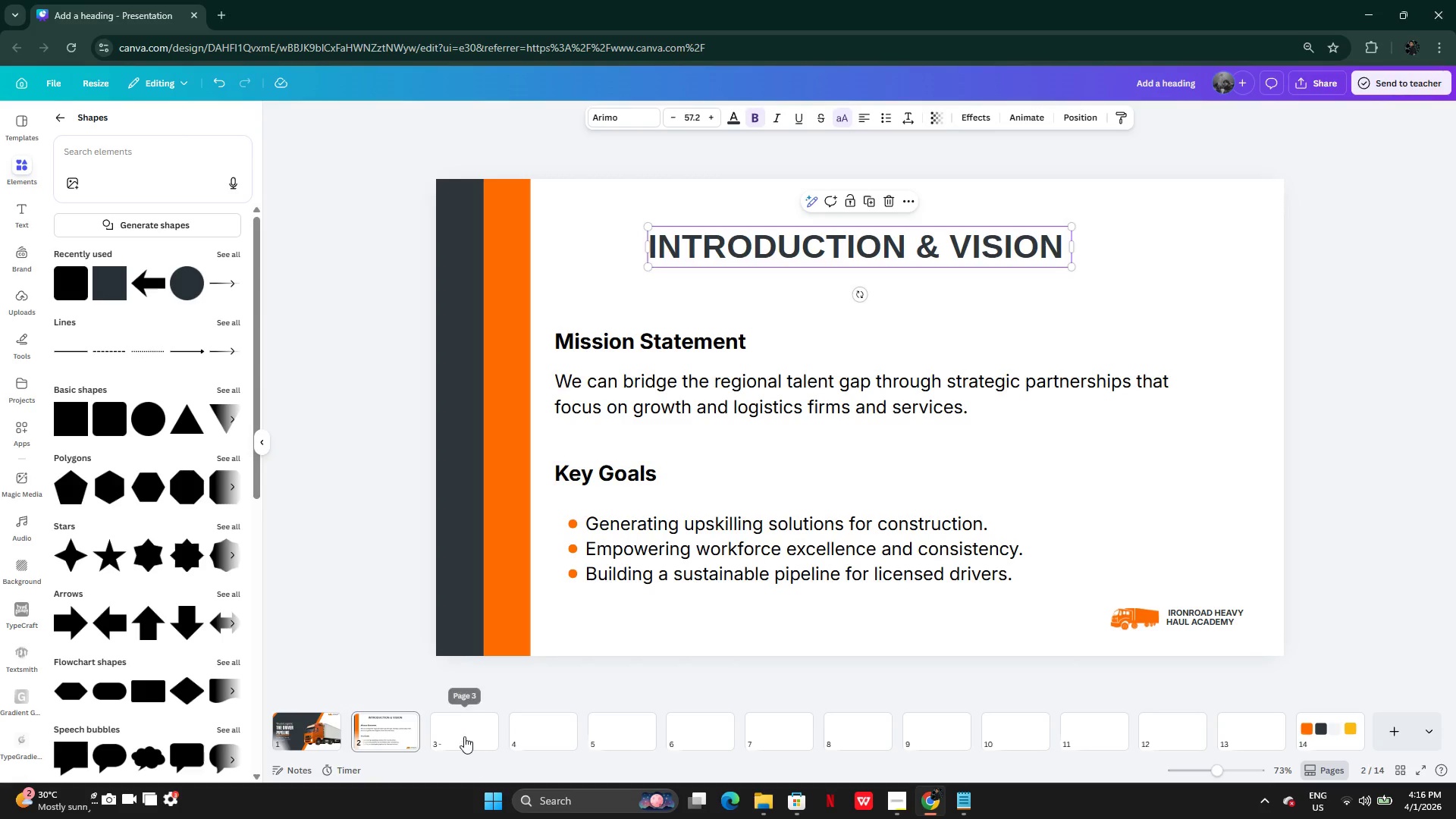 
left_click([463, 734])
 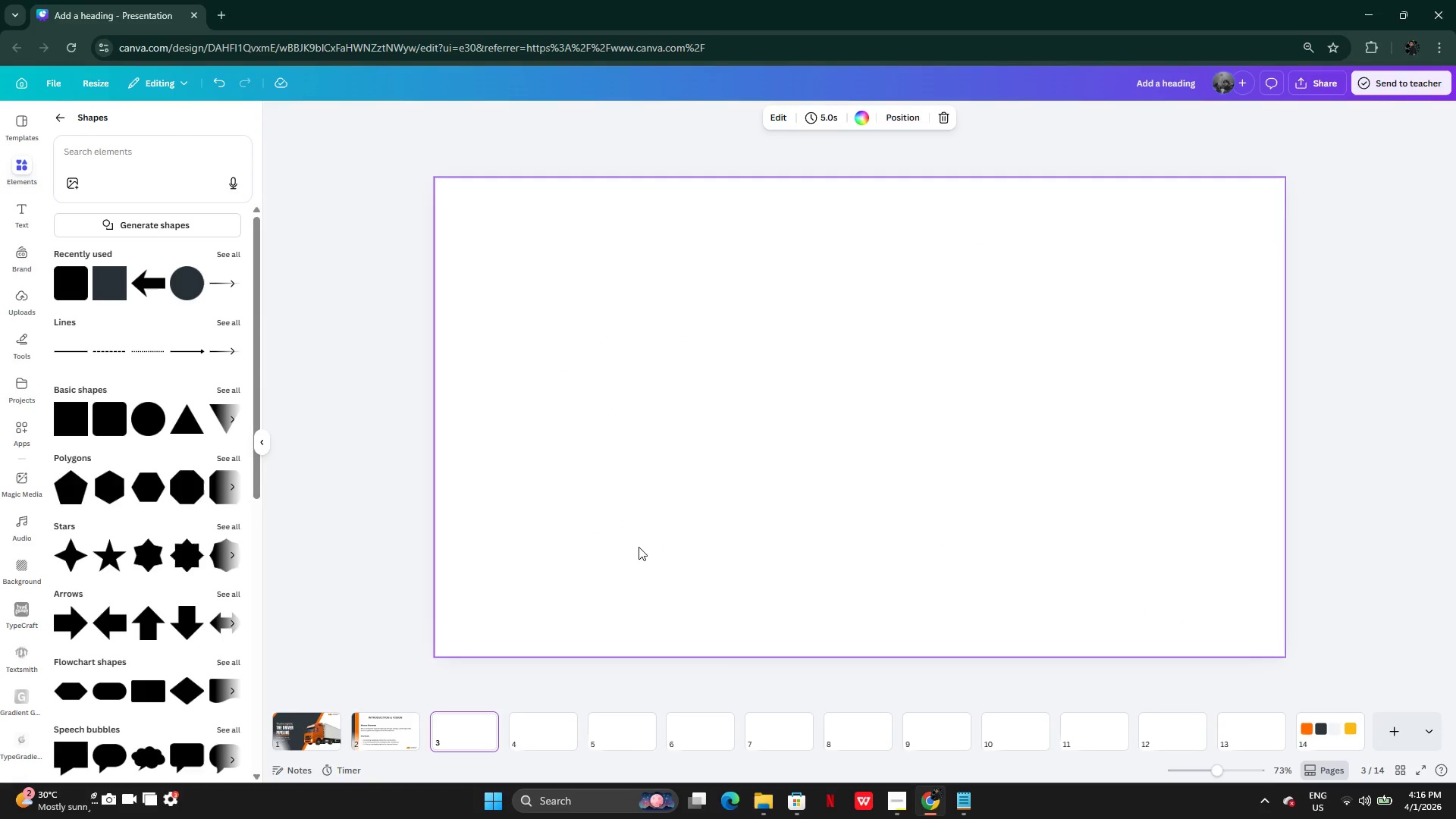 
key(Control+V)
 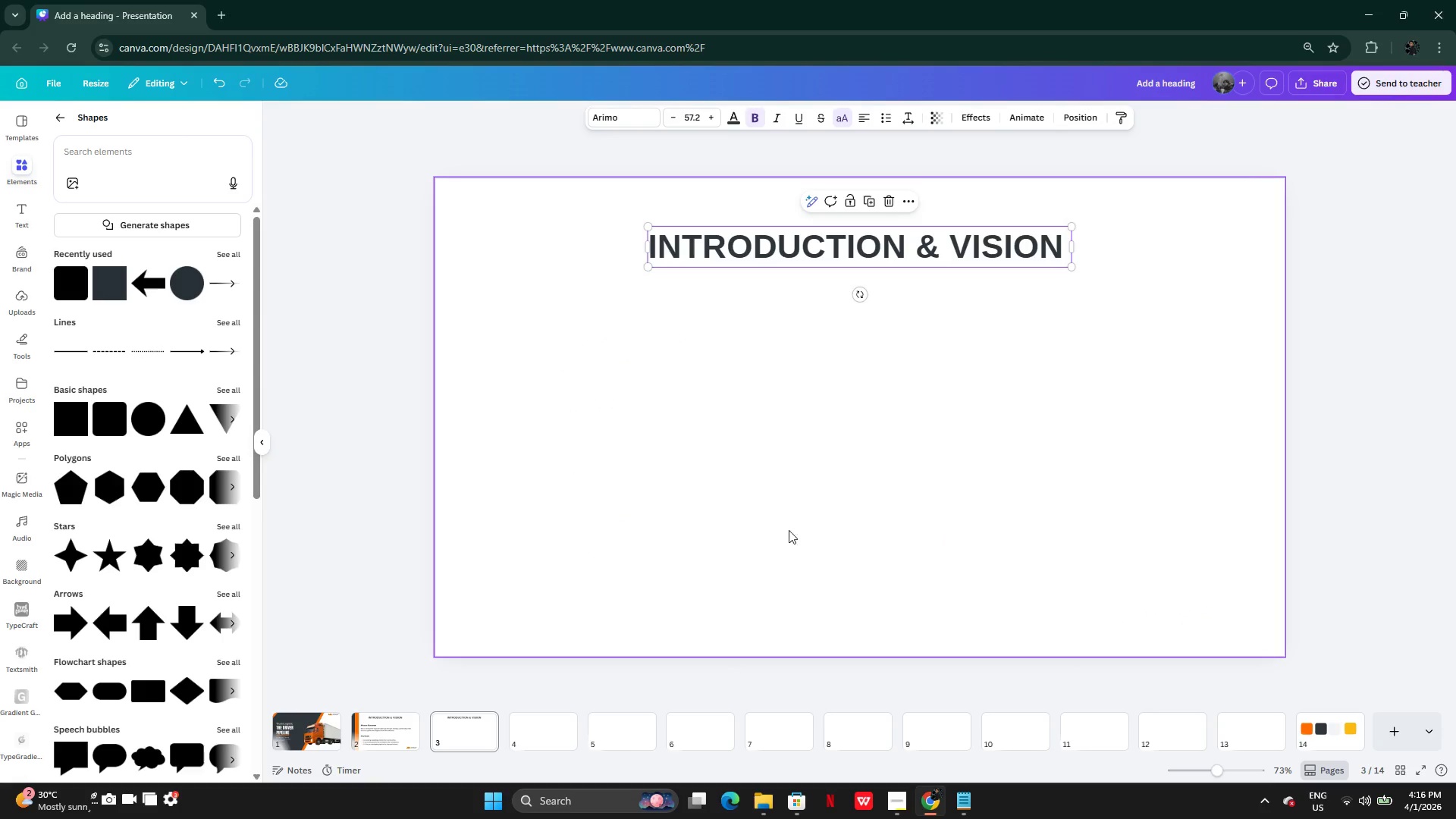 
left_click([816, 529])
 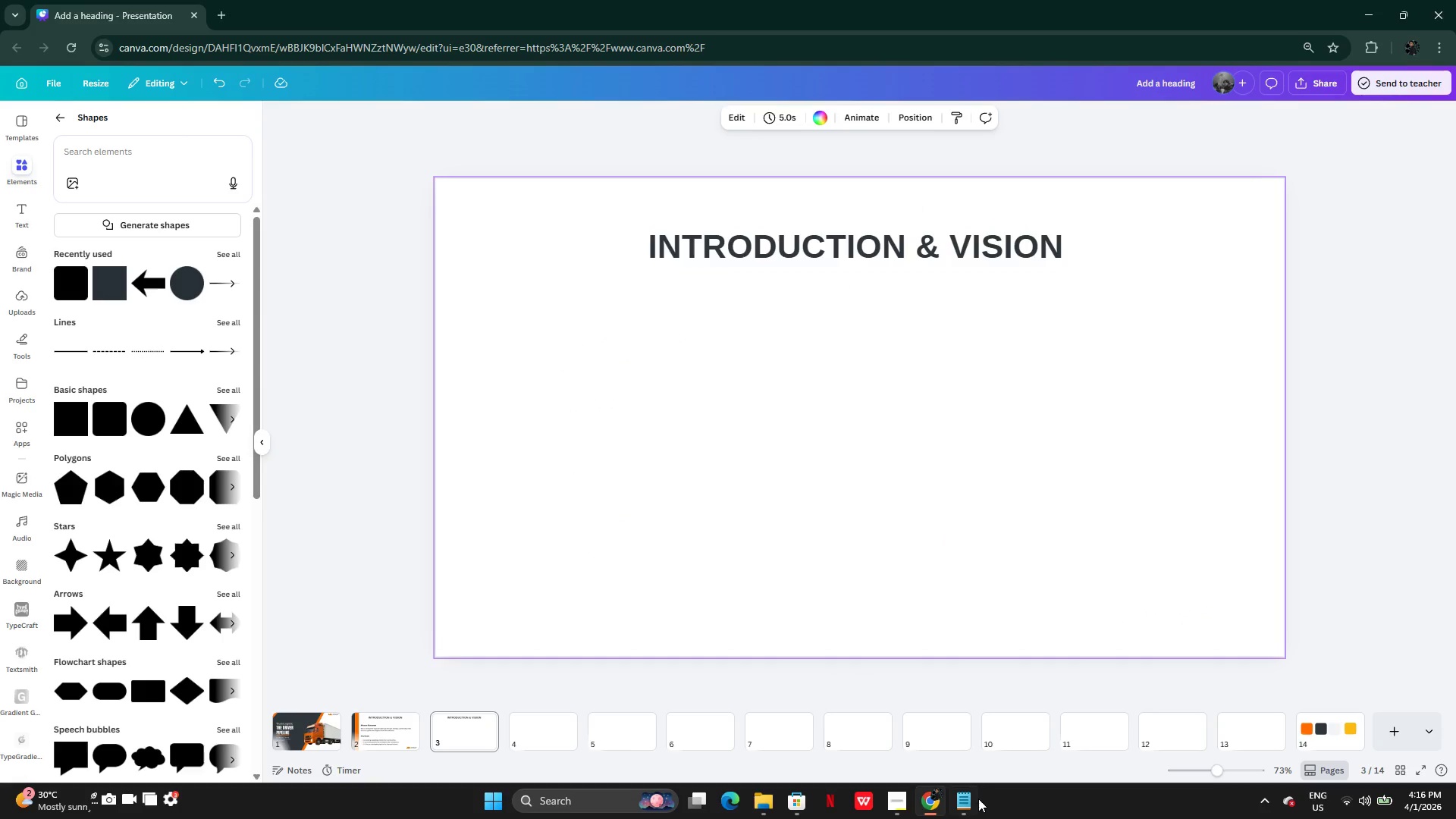 
left_click([971, 805])
 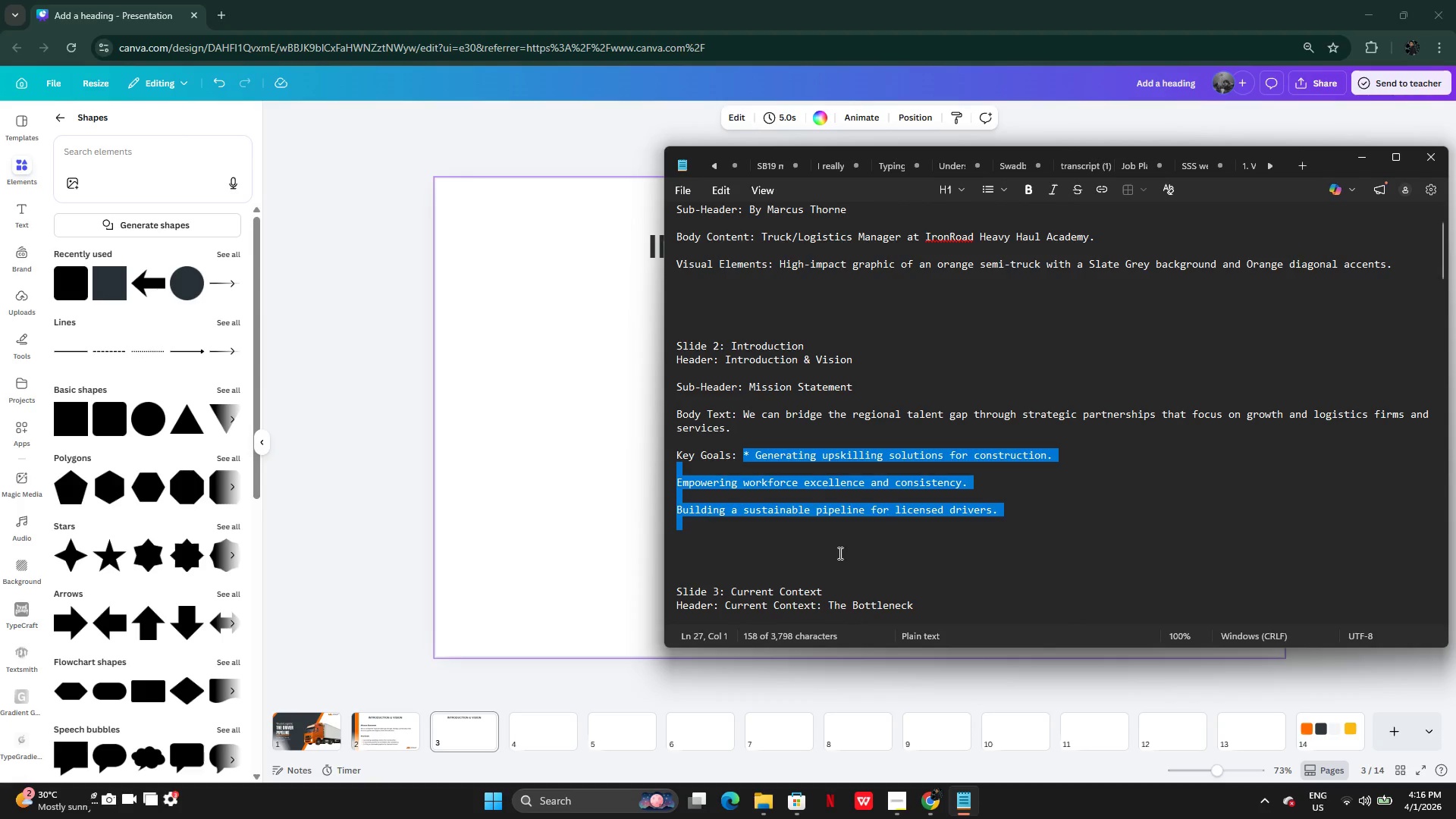 
scroll: coordinate [841, 540], scroll_direction: down, amount: 3.0
 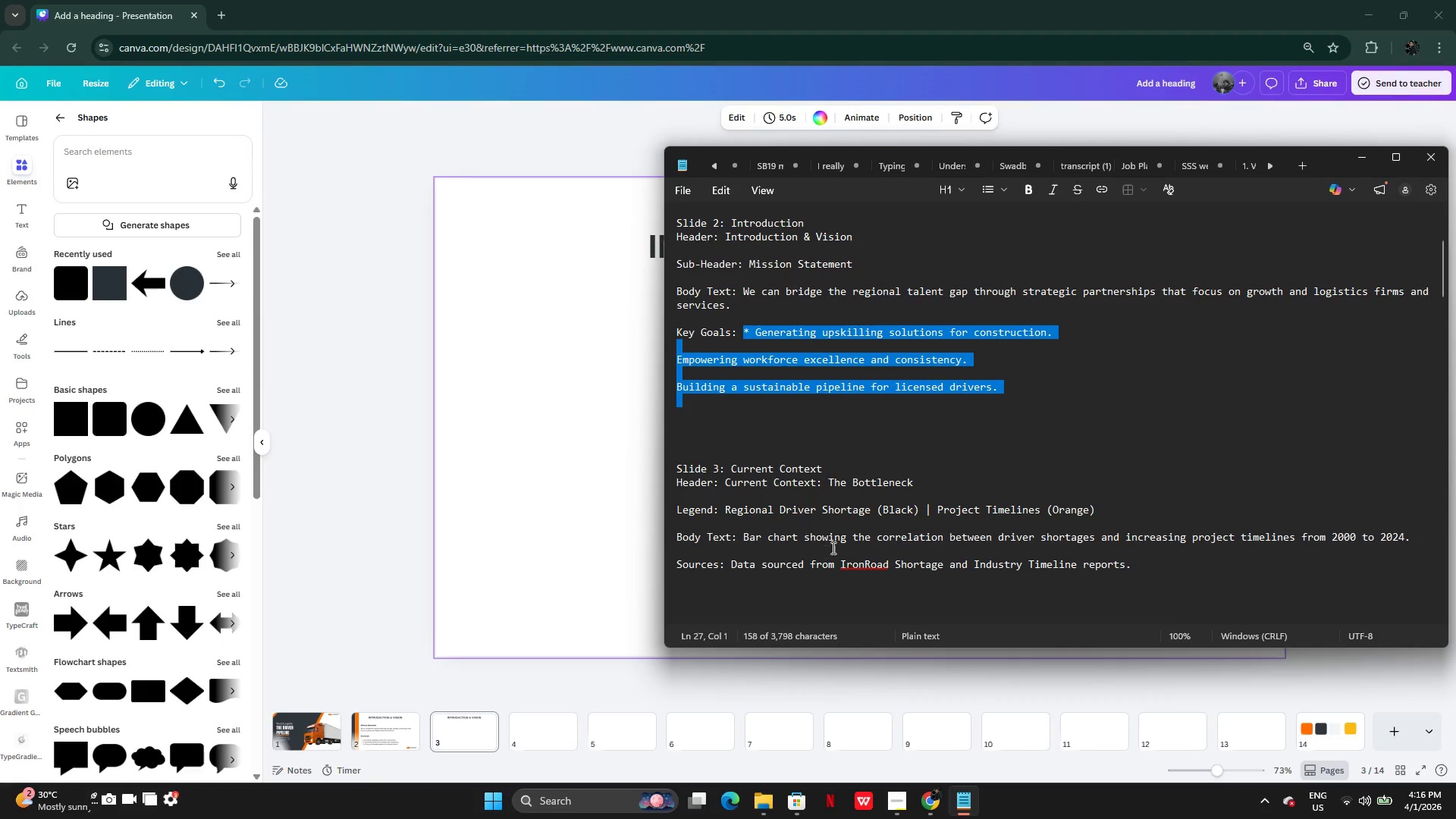 
left_click([755, 496])
 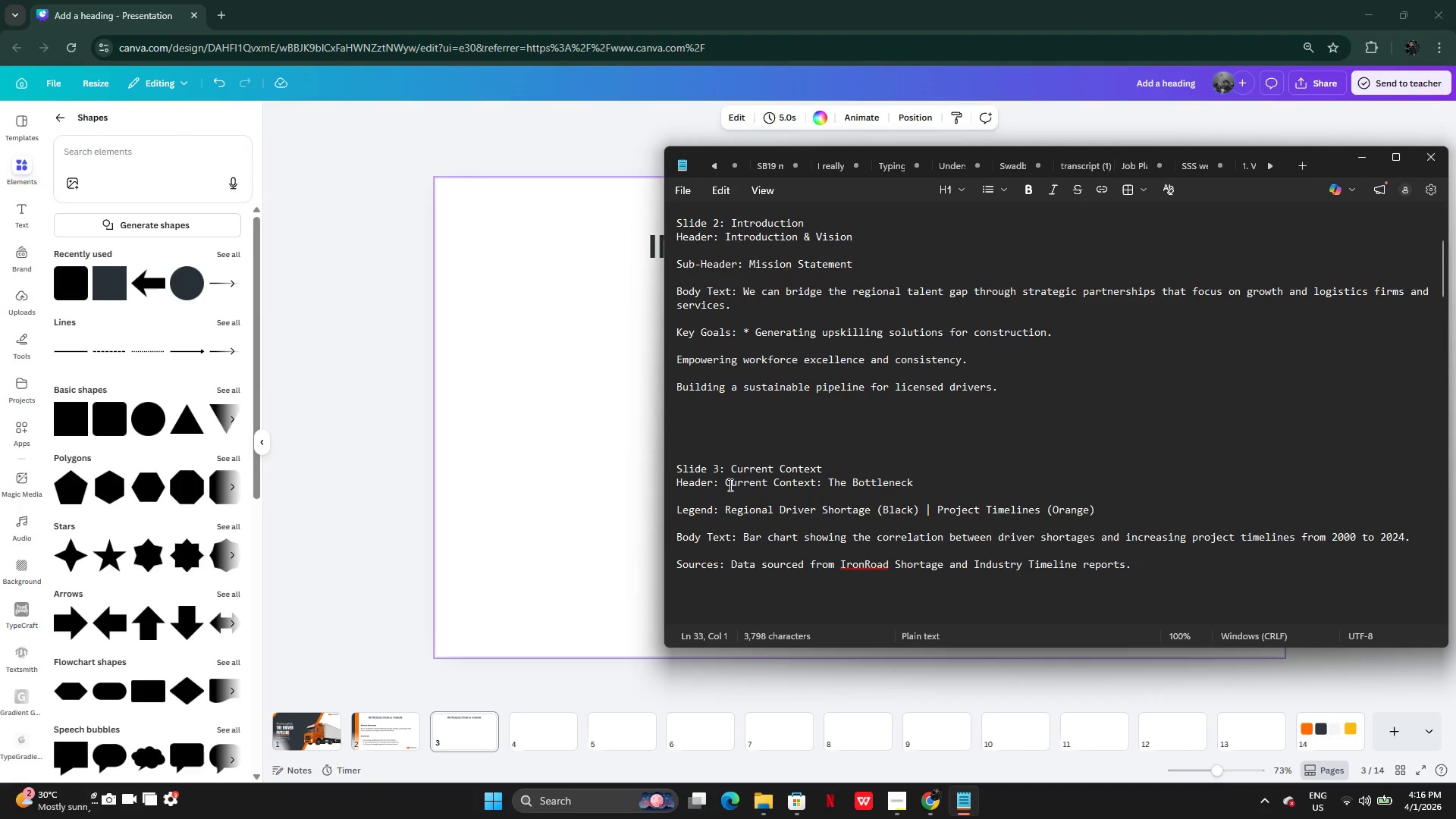 
left_click_drag(start_coordinate=[729, 485], to_coordinate=[914, 478])
 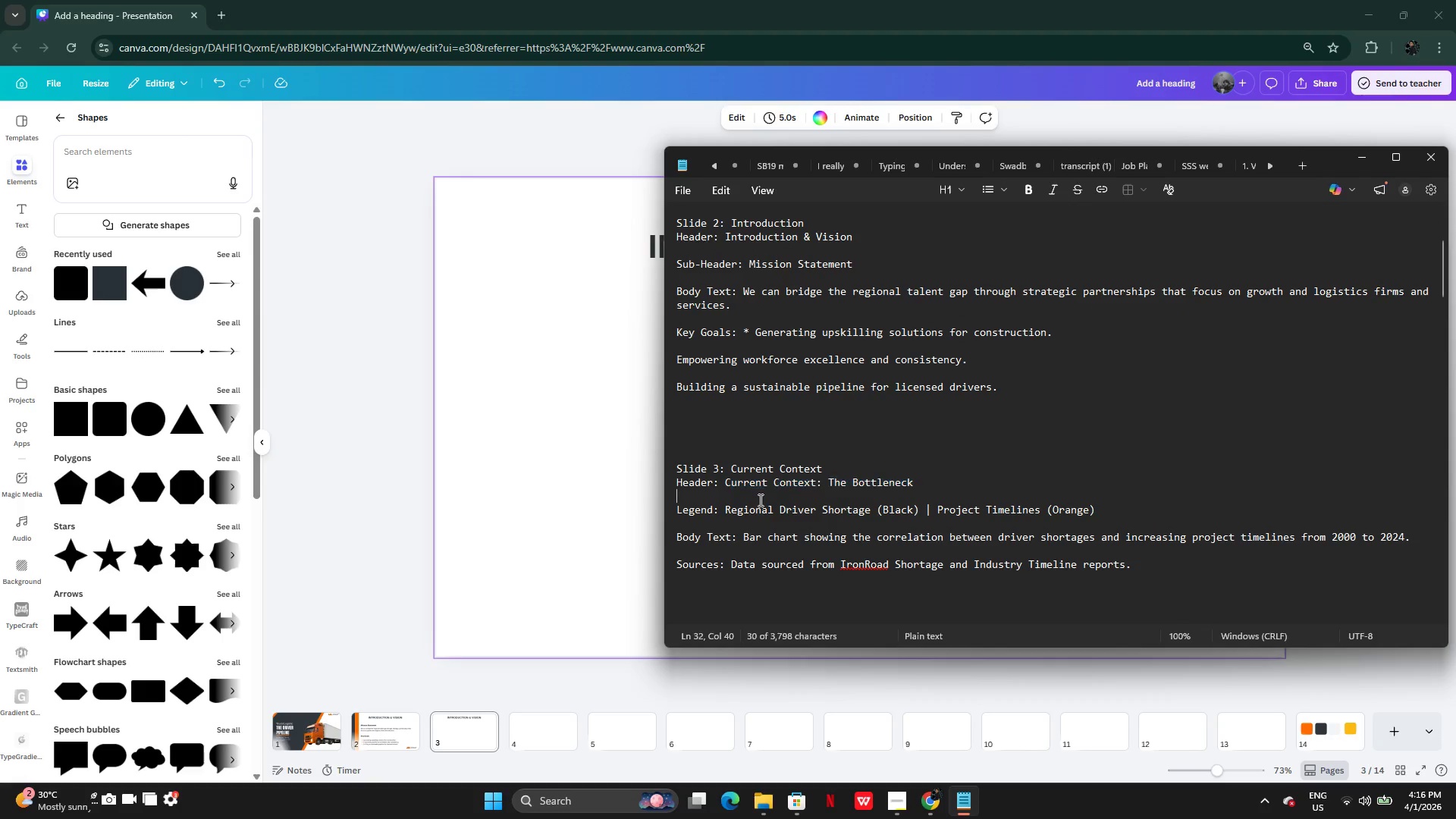 
left_click([759, 500])
 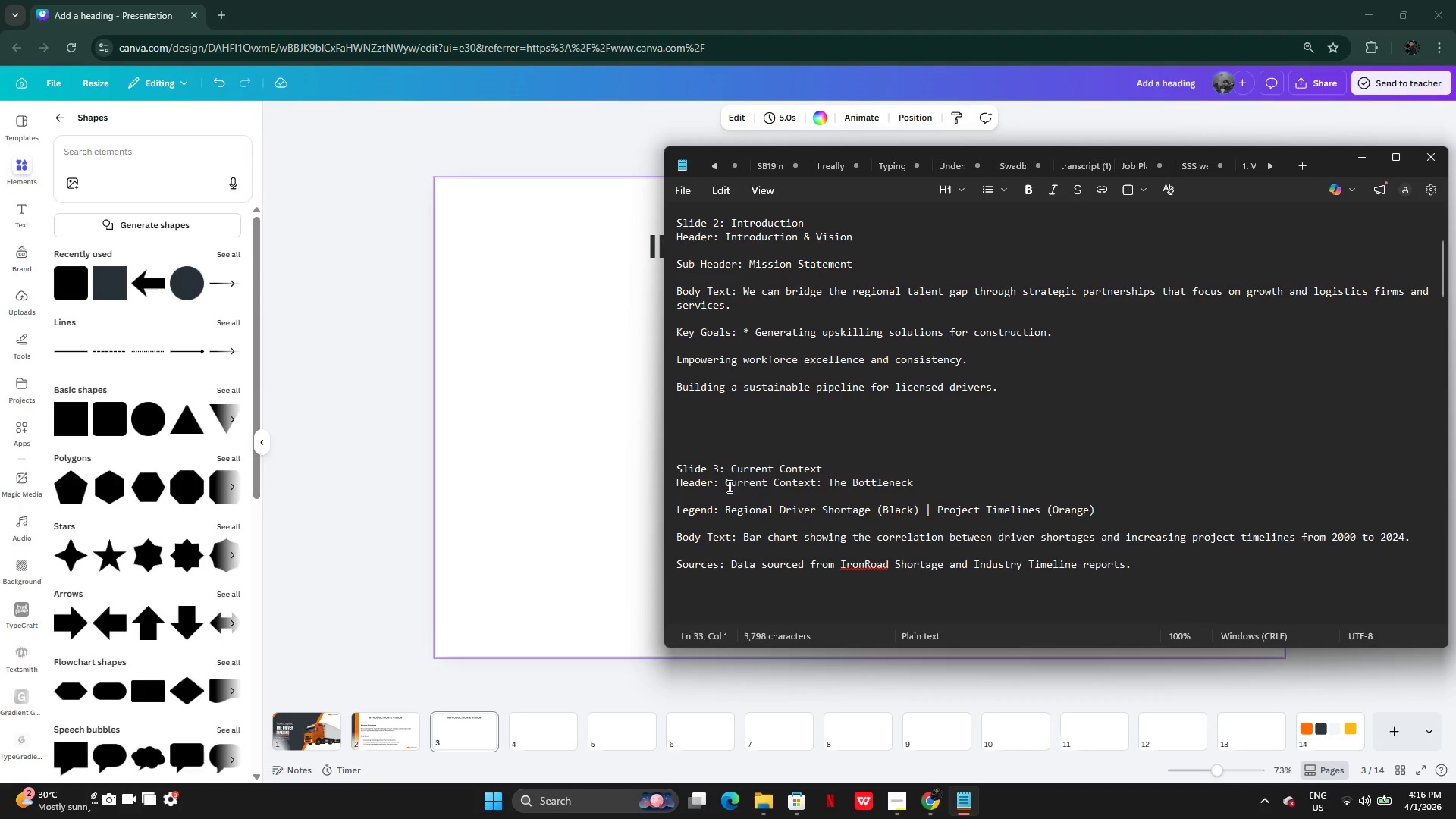 
left_click([728, 485])
 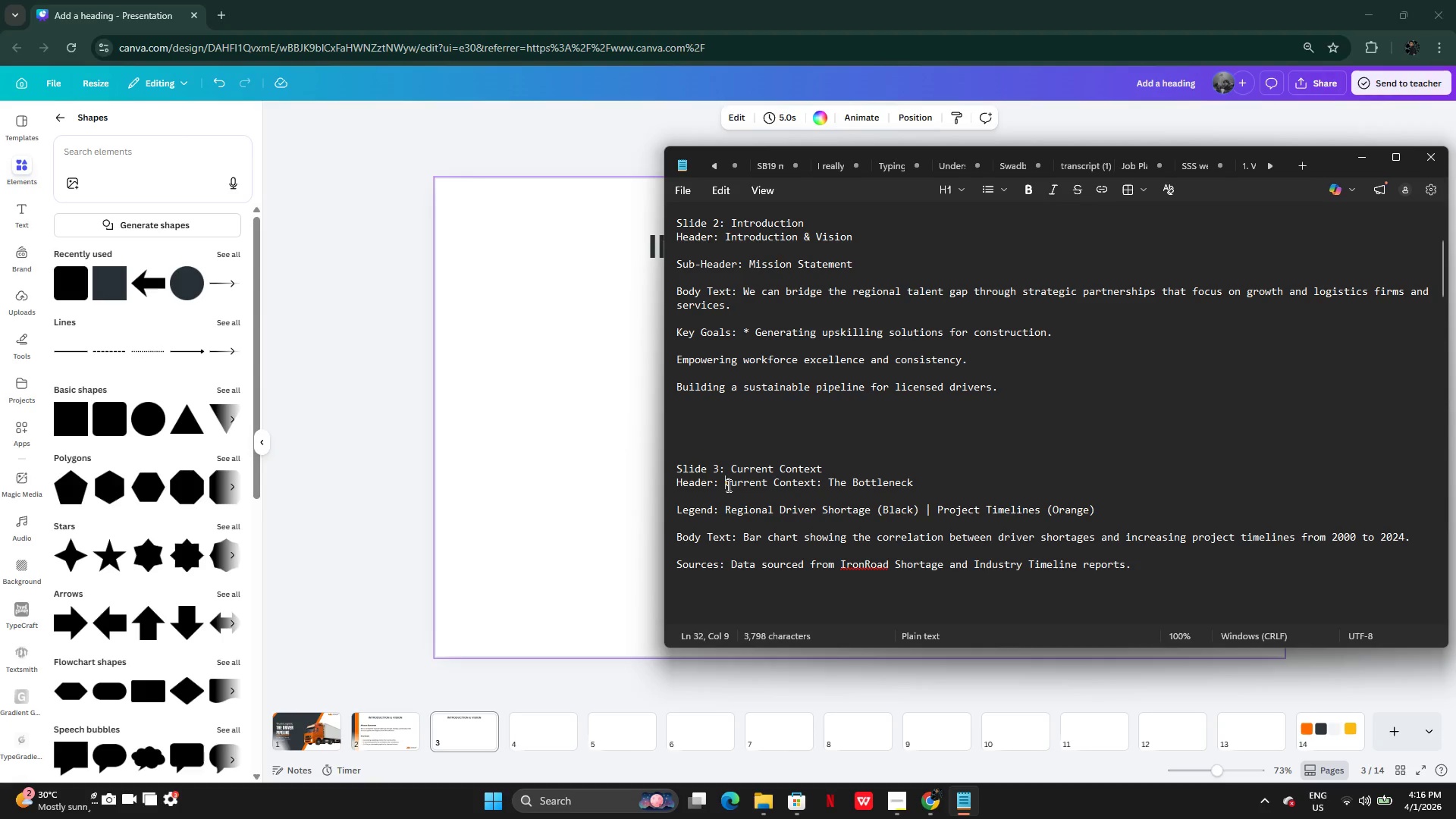 
left_click_drag(start_coordinate=[727, 485], to_coordinate=[930, 484])
 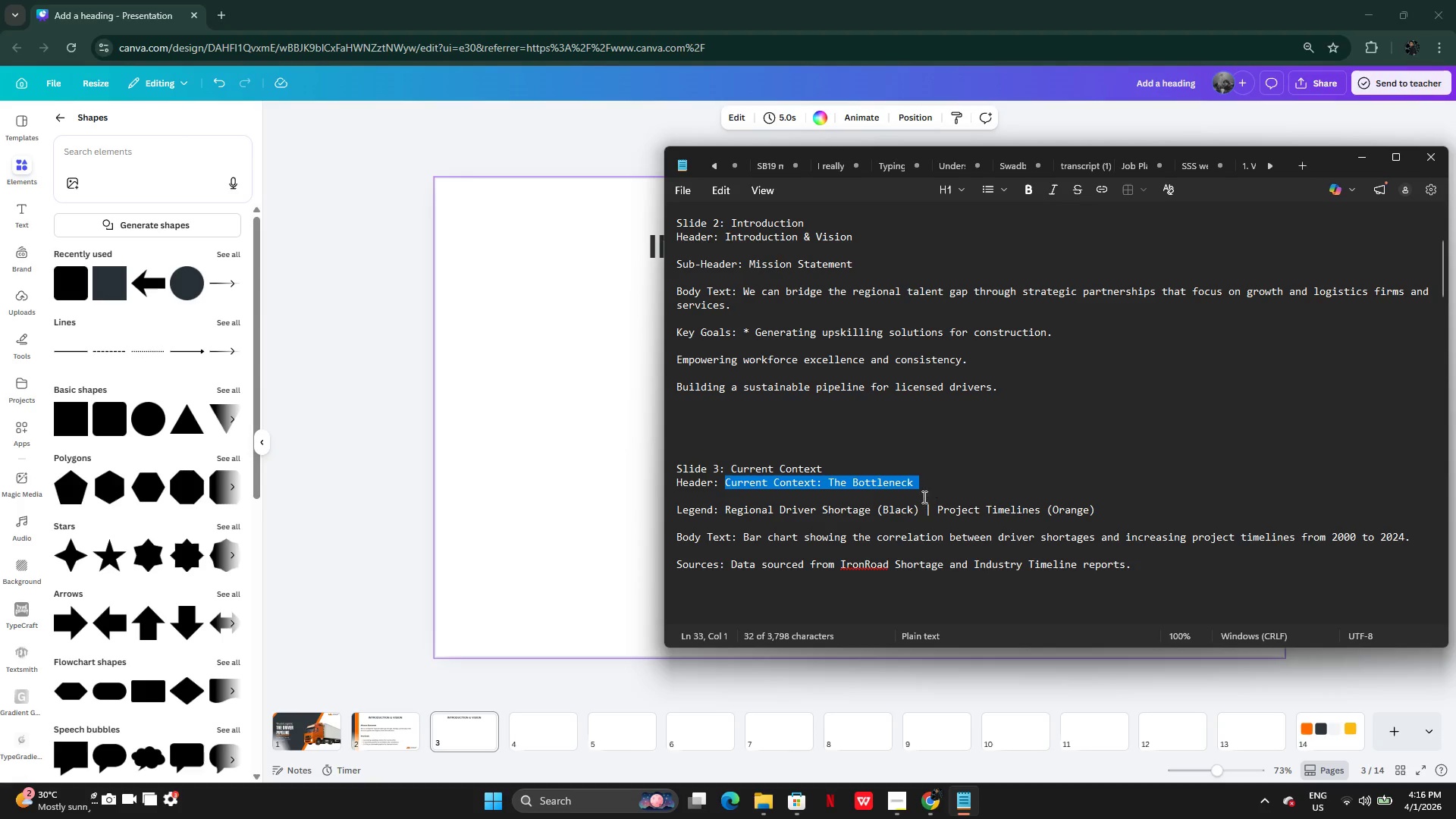 
key(Control+C)
 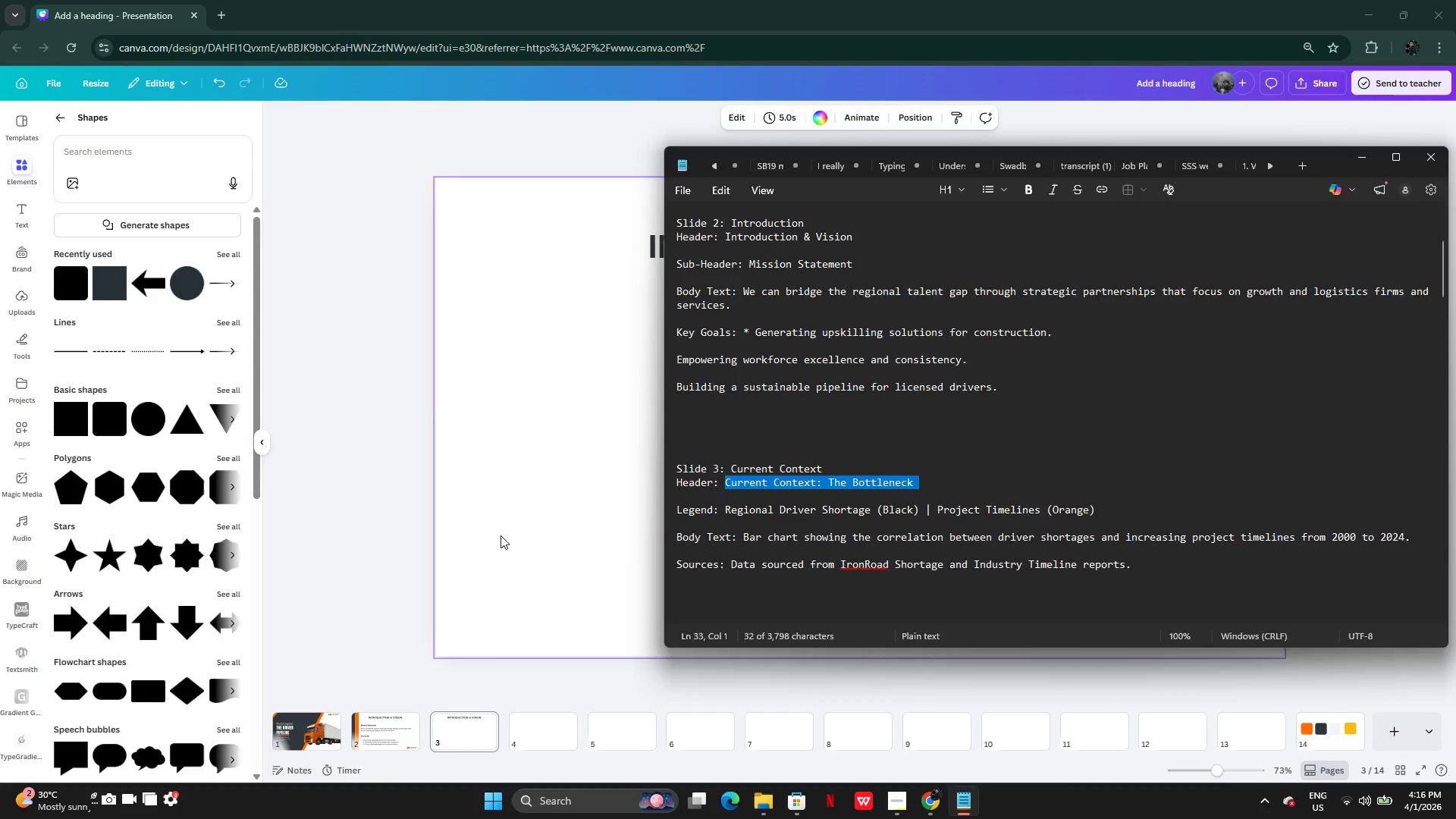 
left_click([500, 535])
 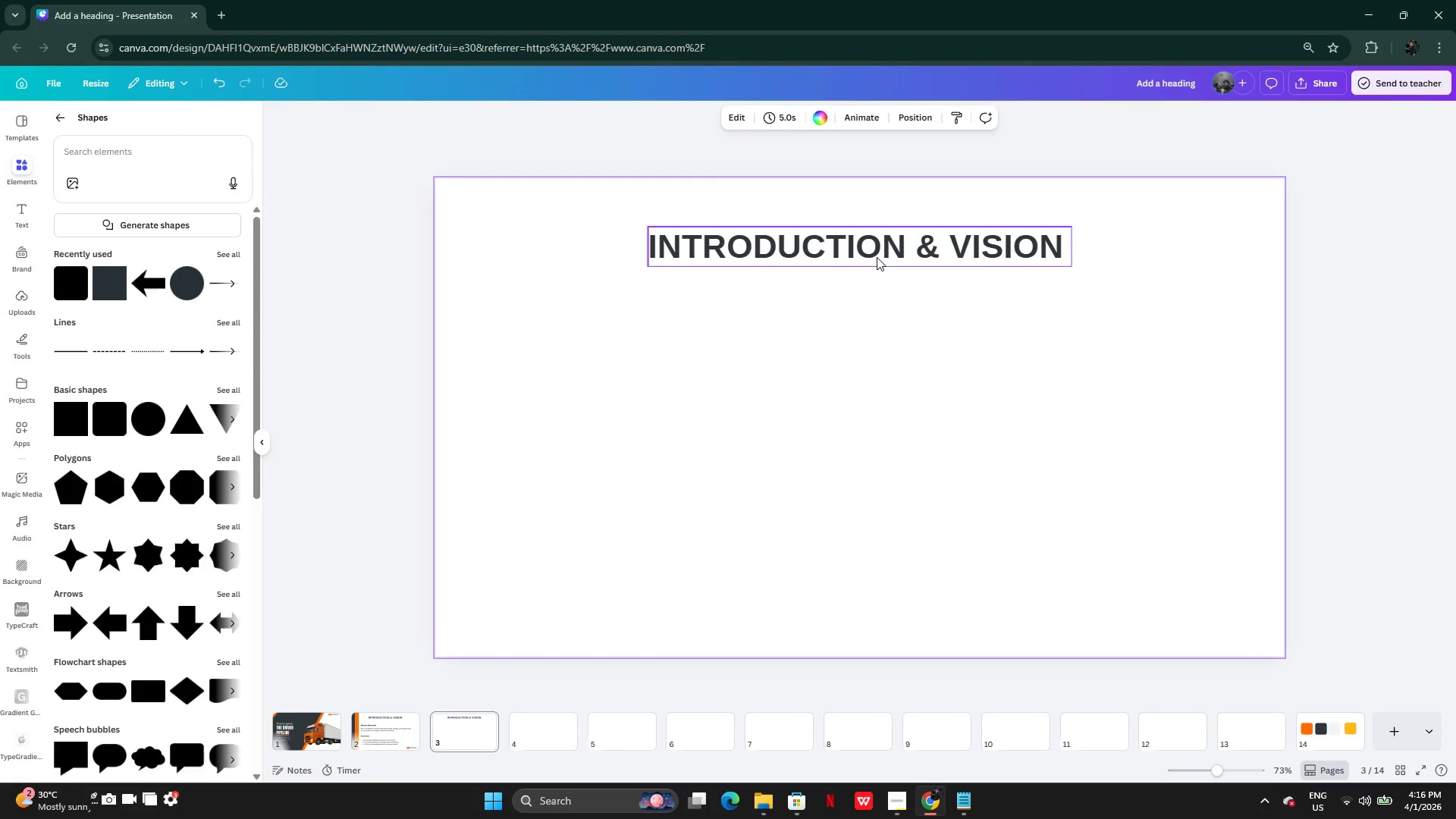 
double_click([876, 257])
 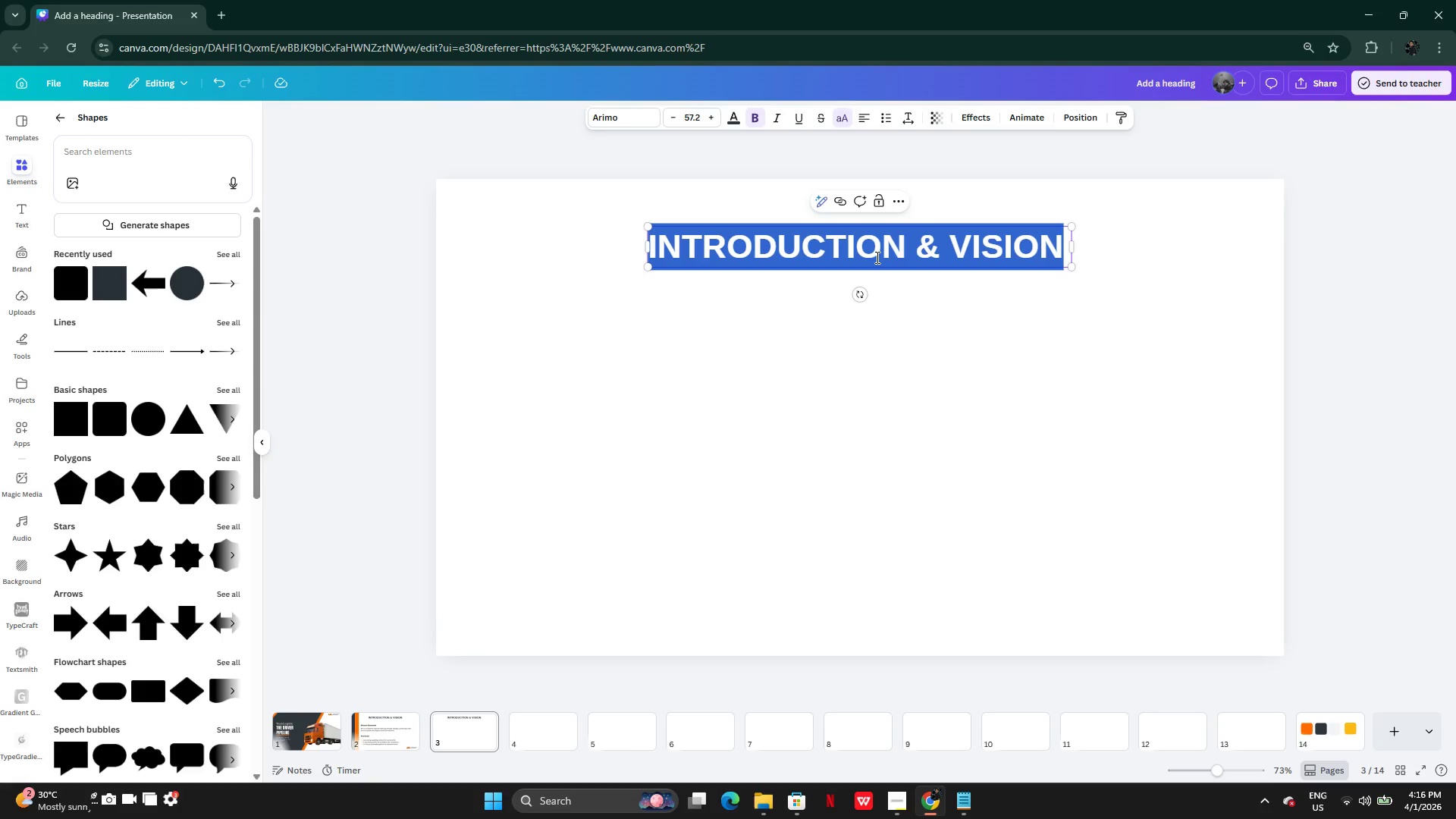 
key(Control+V)
 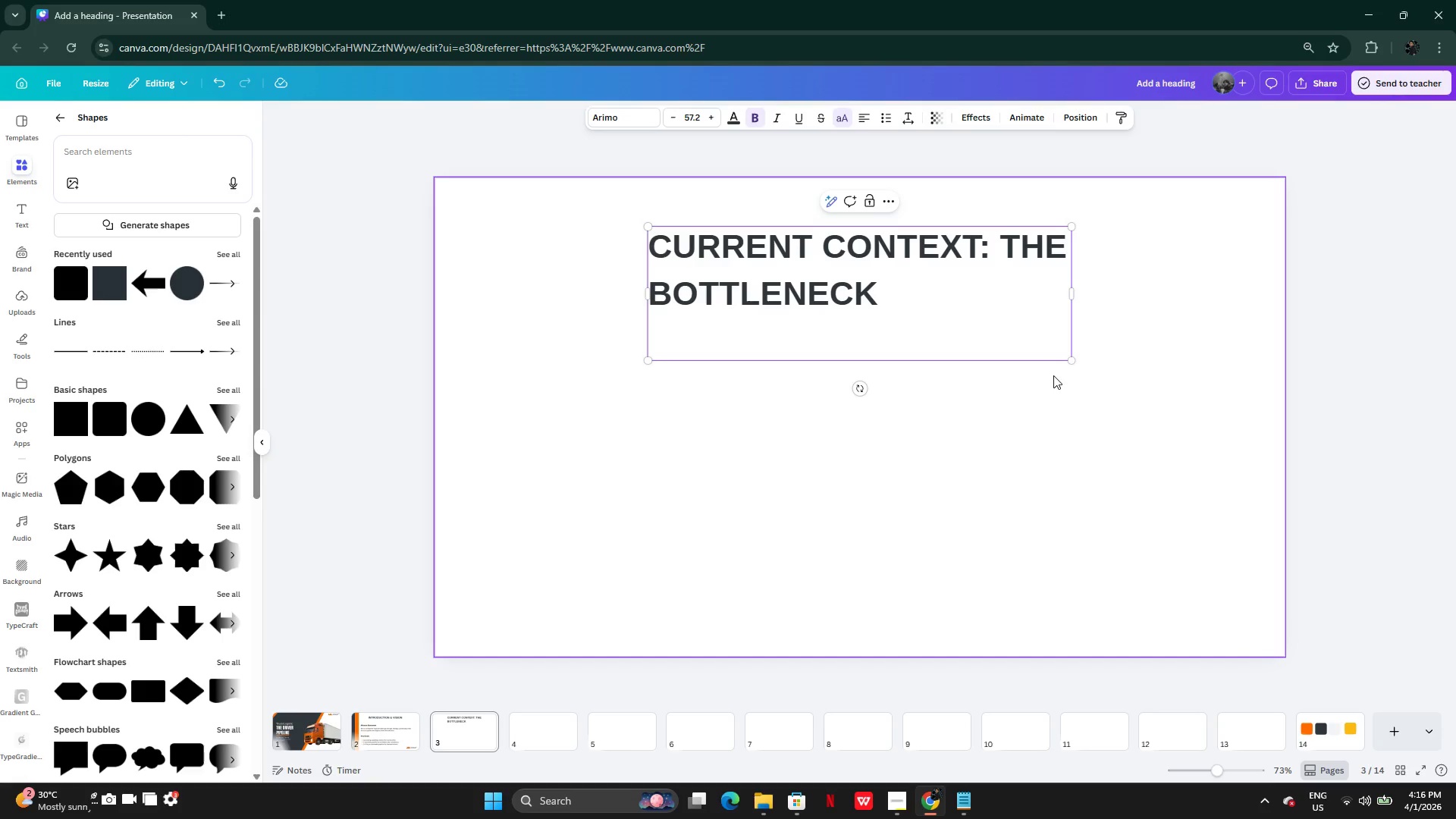 
left_click([1075, 379])
 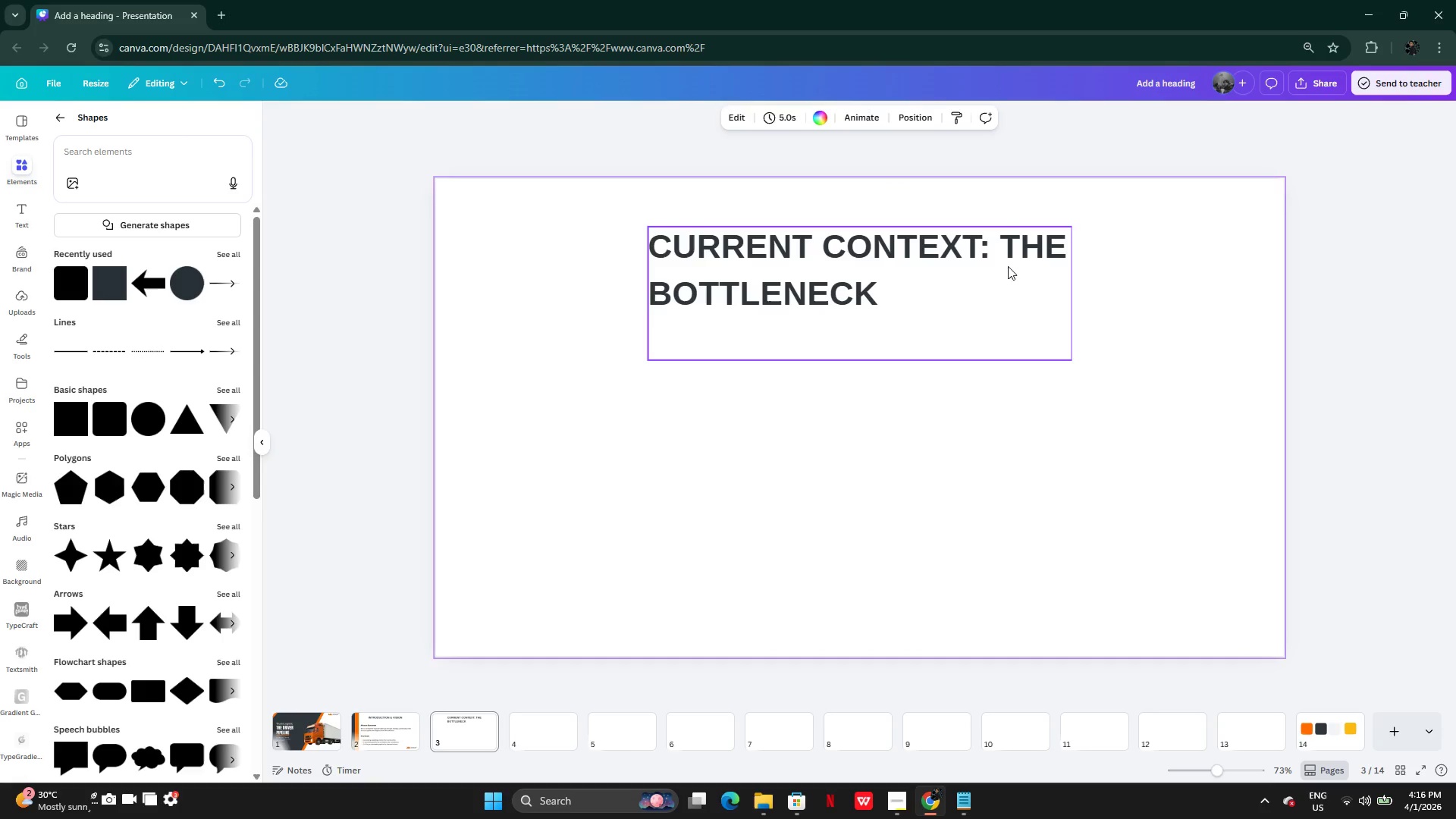 
left_click([1006, 265])
 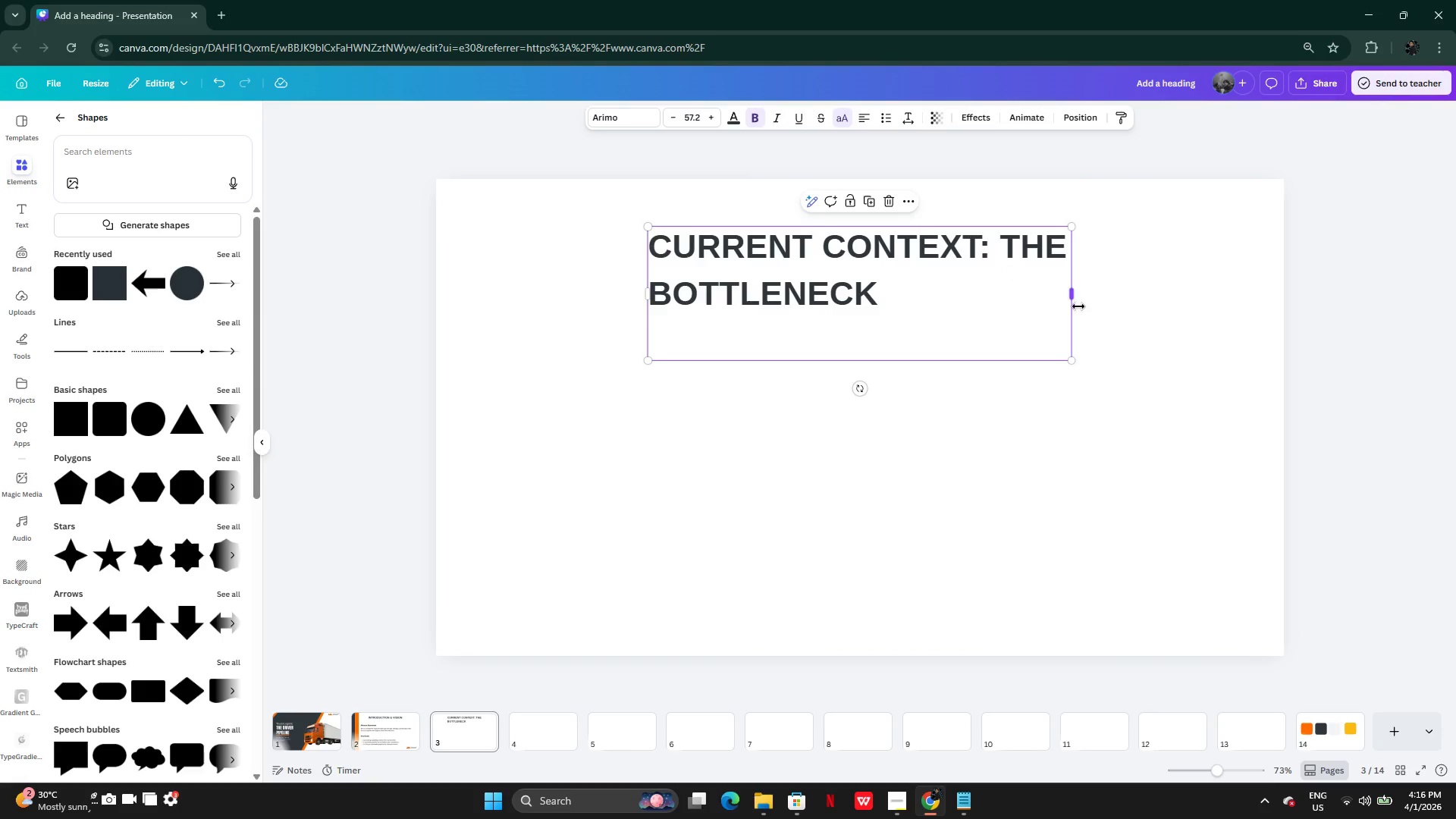 
left_click_drag(start_coordinate=[1078, 305], to_coordinate=[1315, 301])
 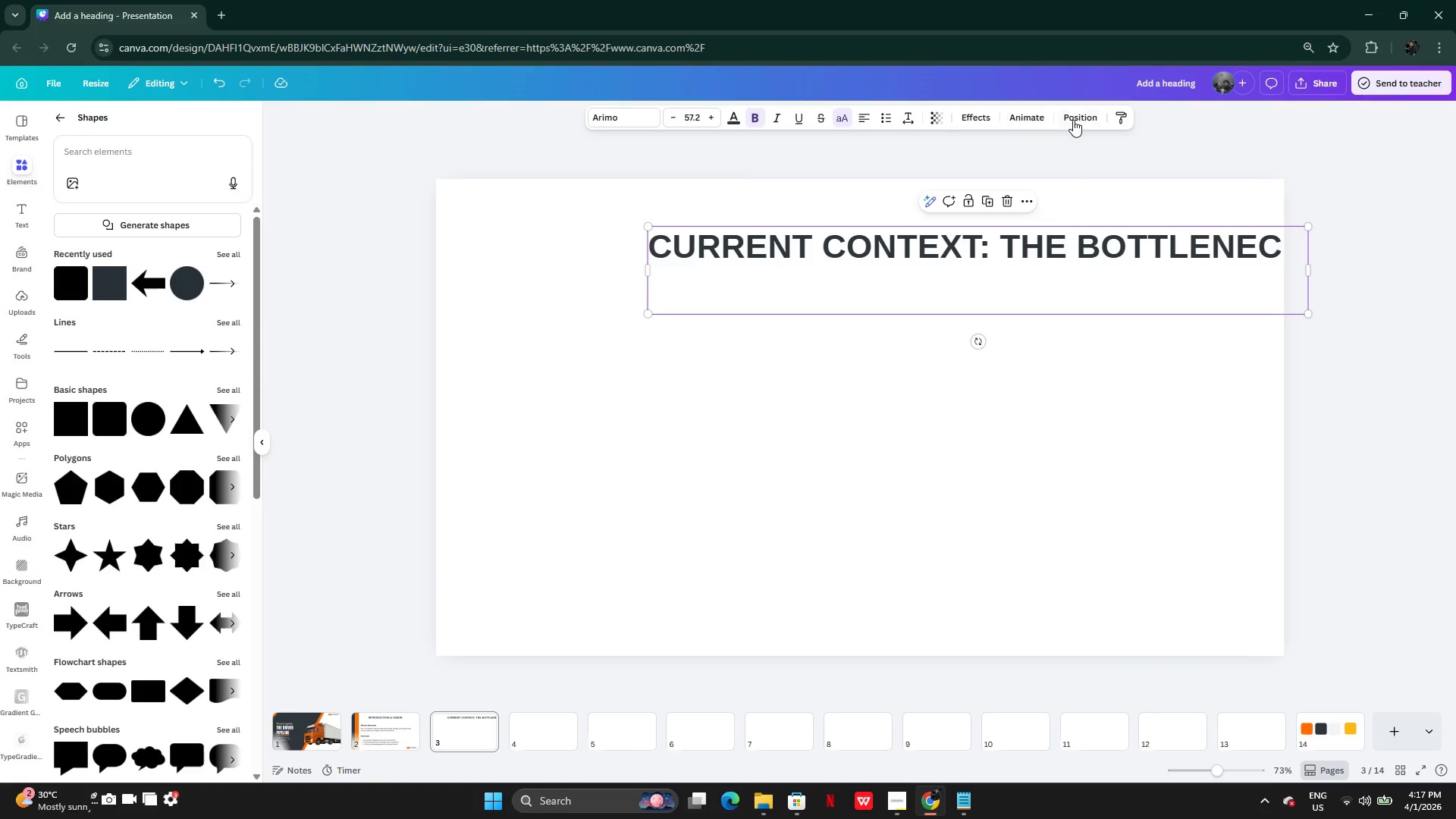 
left_click_drag(start_coordinate=[1073, 121], to_coordinate=[1068, 120])
 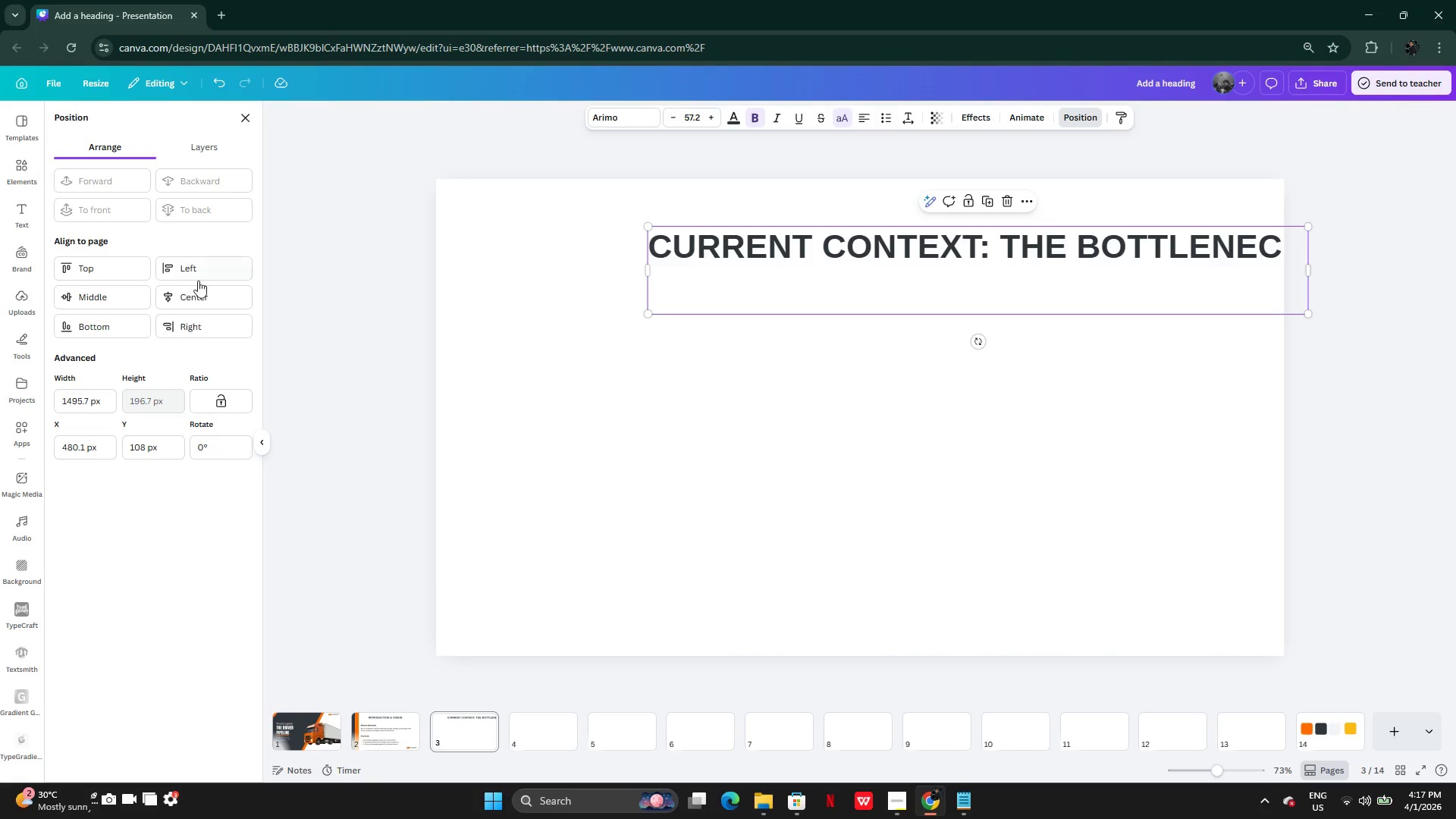 
left_click([201, 292])
 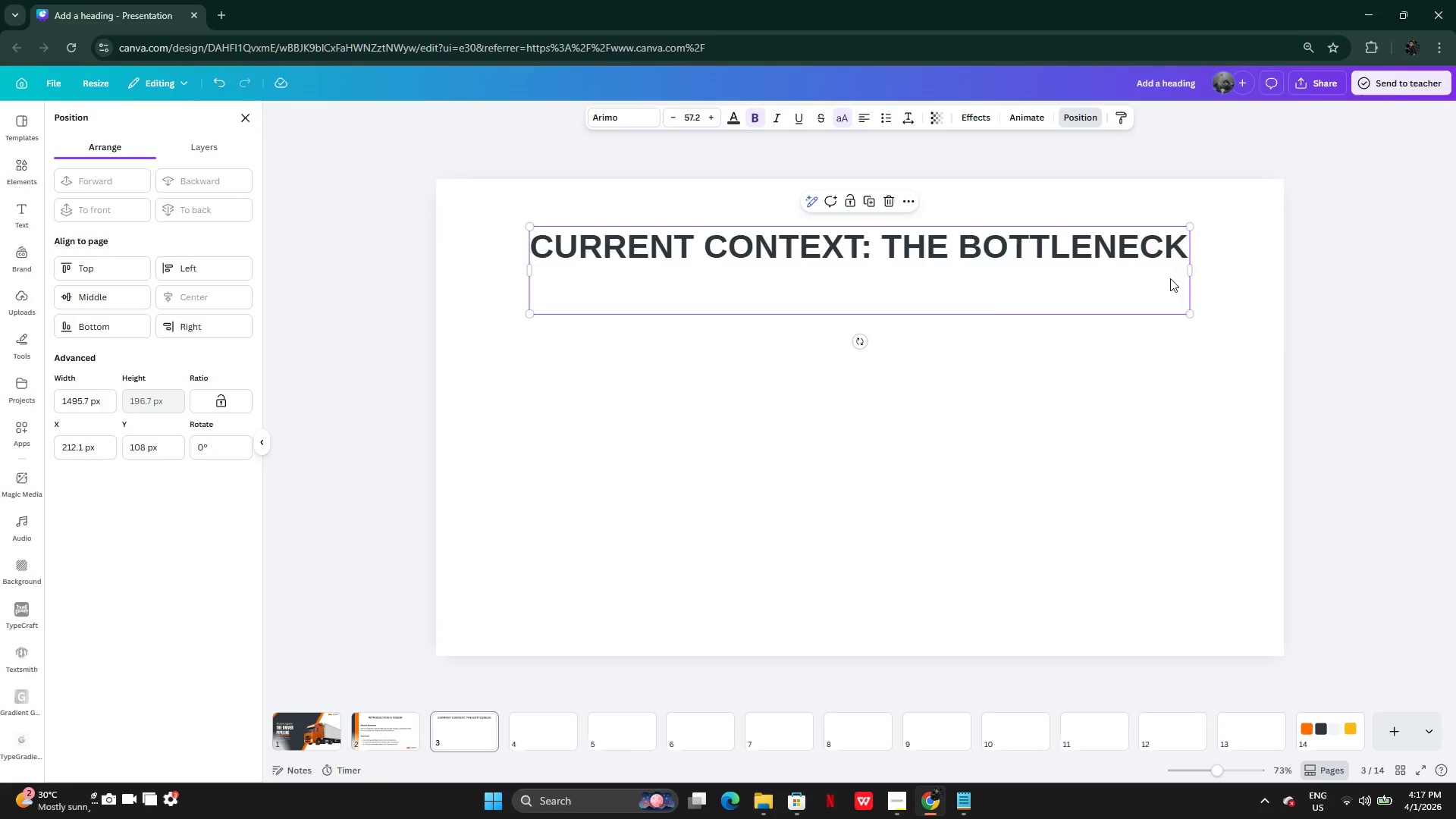 
left_click([987, 297])
 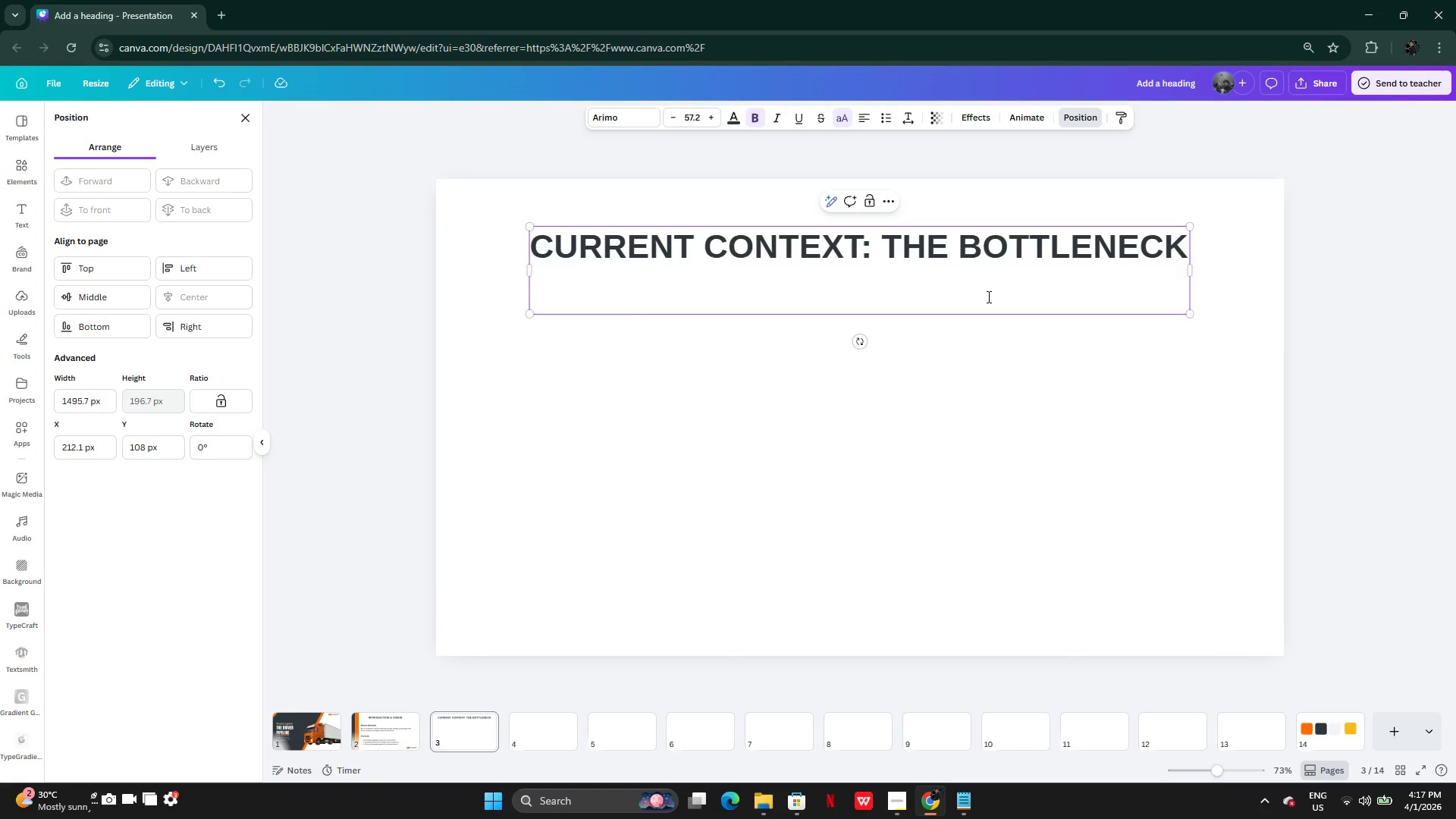 
key(Backspace)
 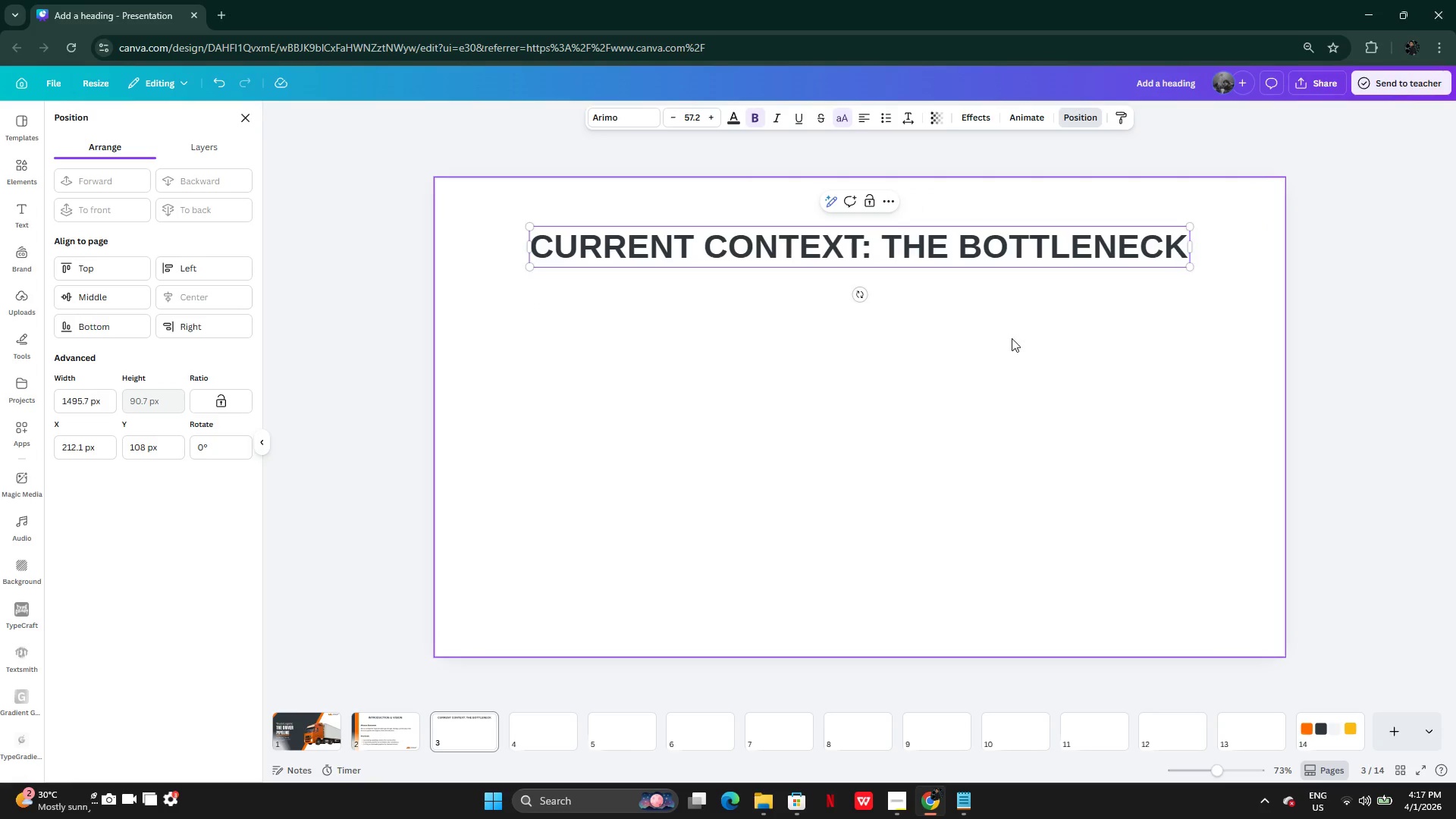 
left_click([1009, 347])
 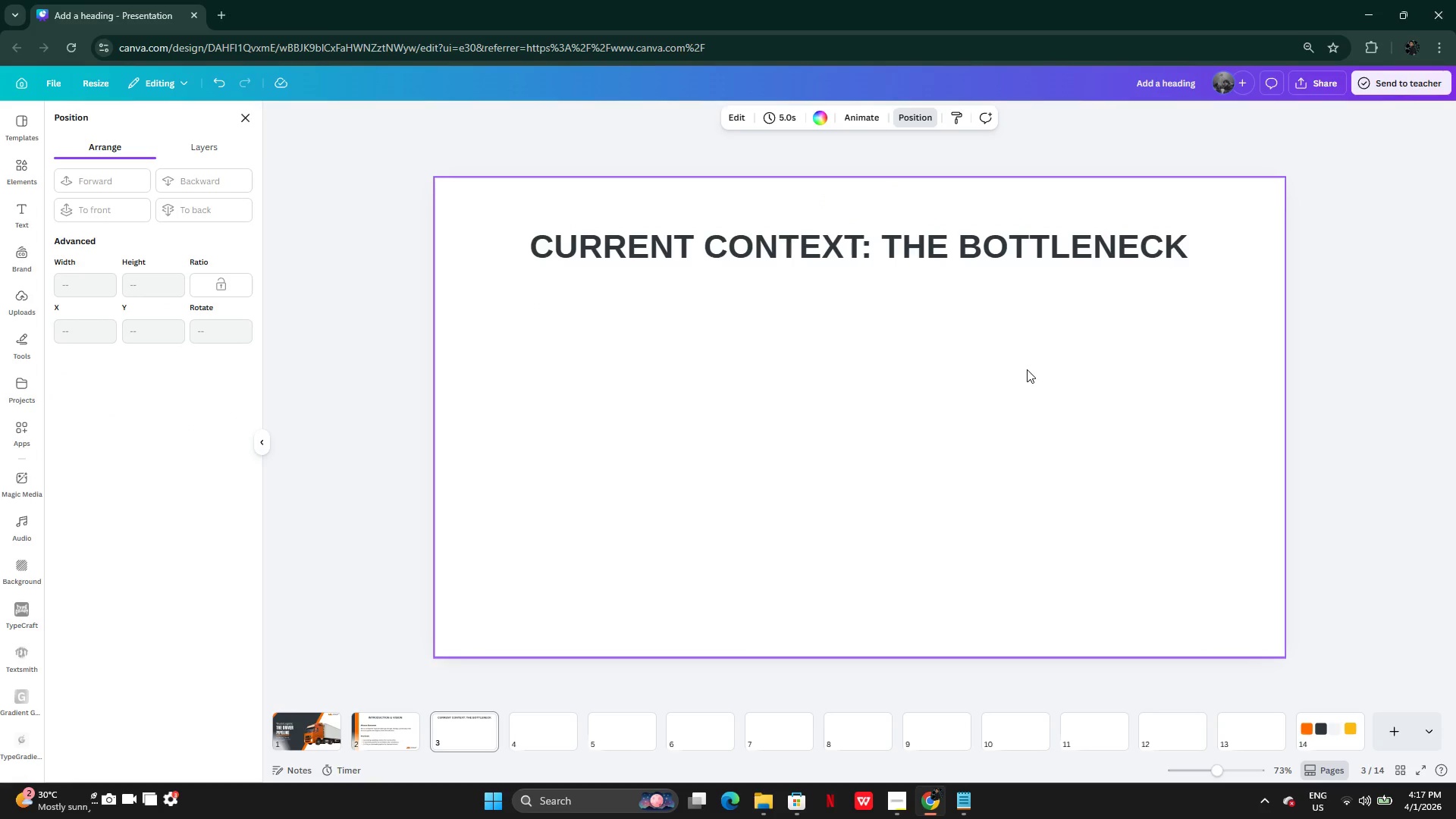 
left_click([968, 251])
 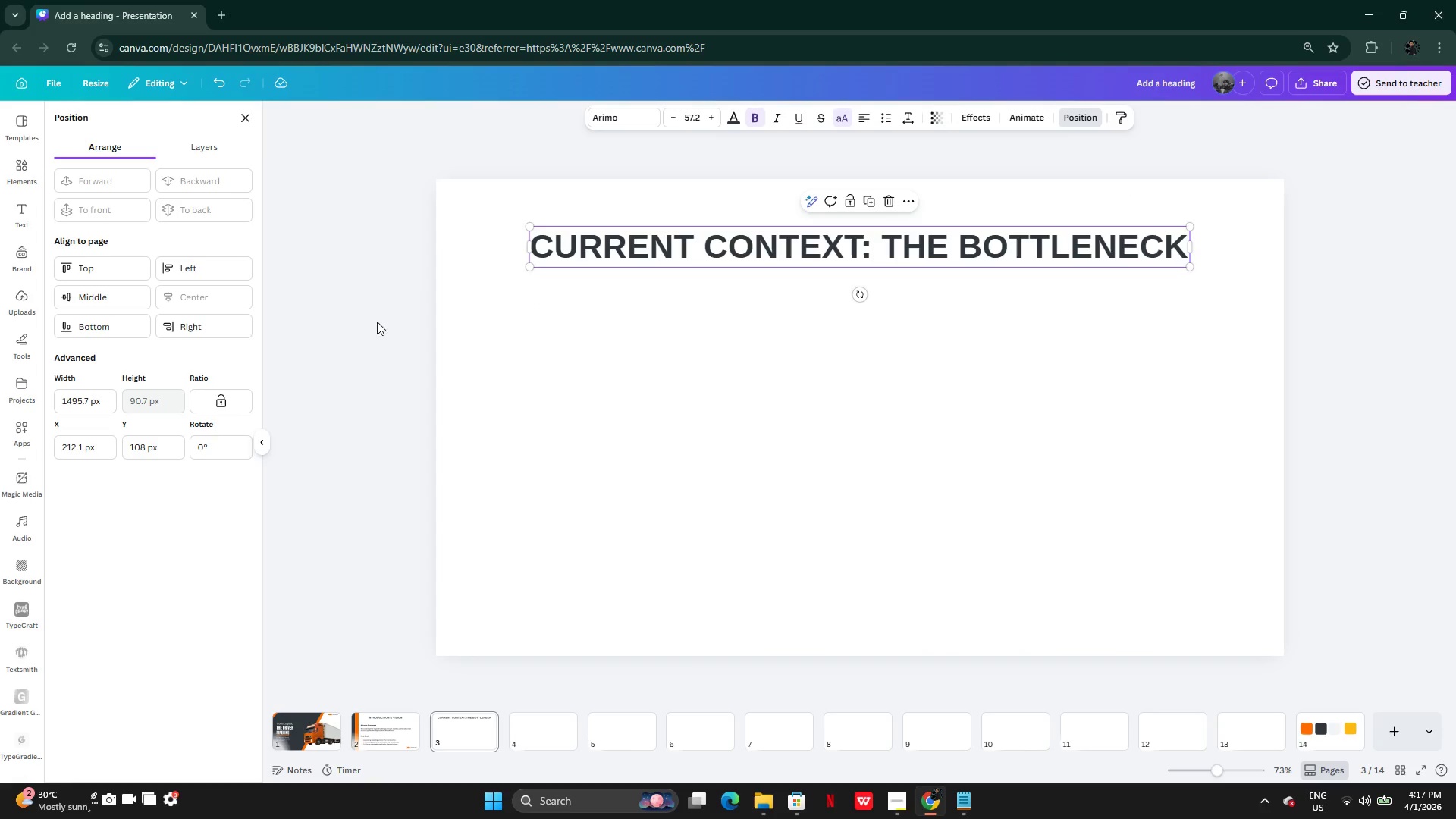 
left_click([221, 303])
 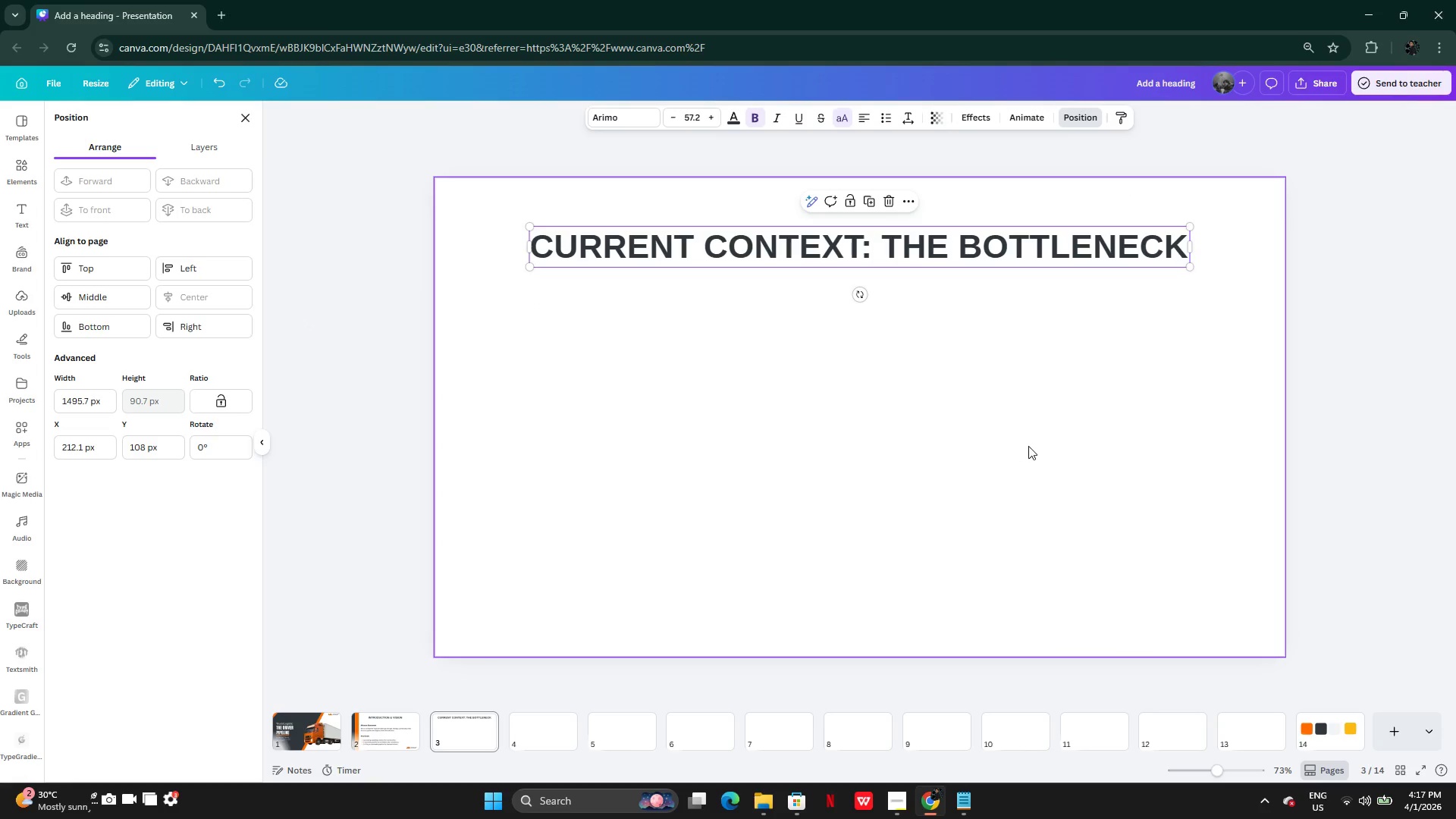 
left_click([1029, 445])
 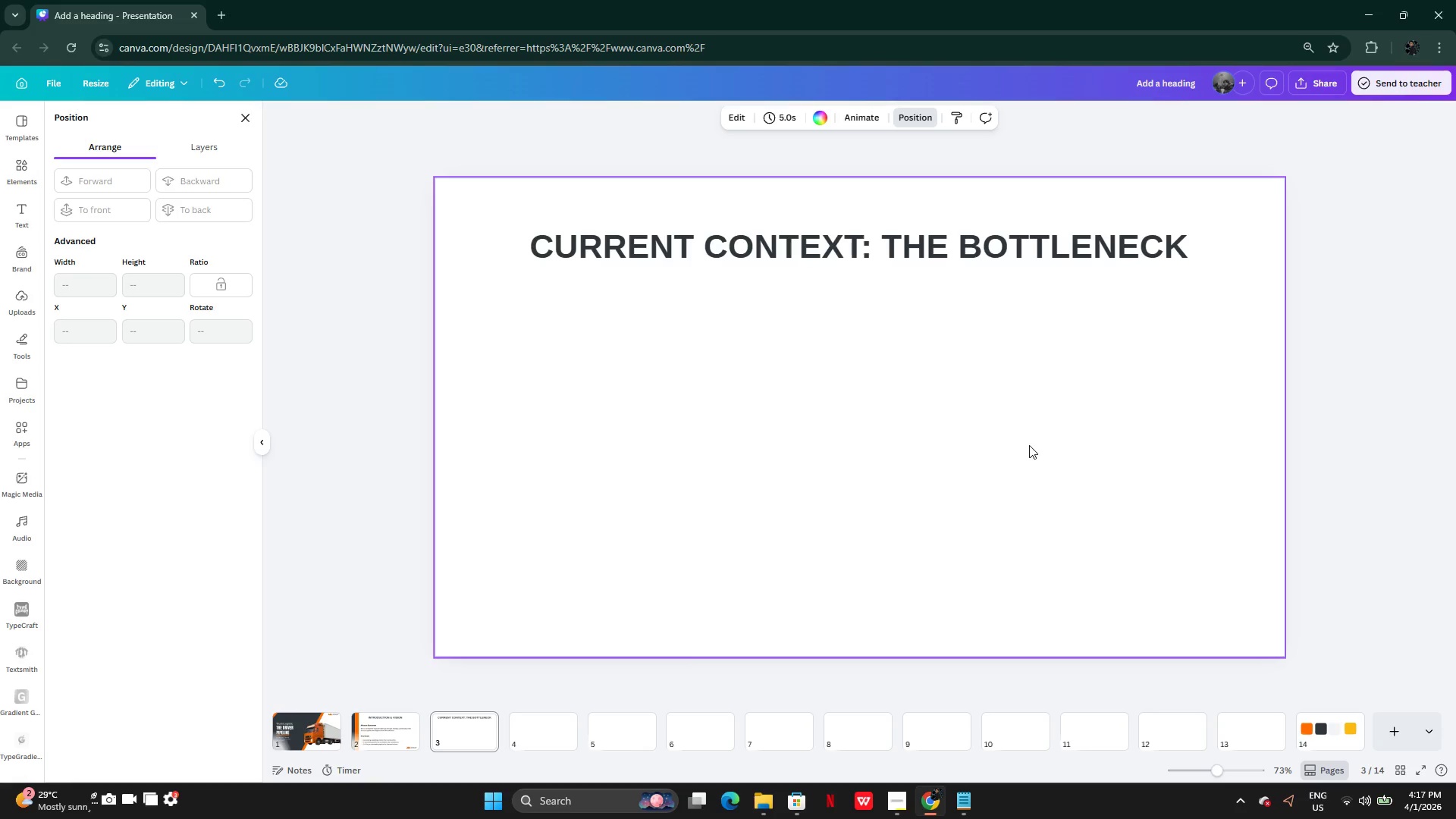 
wait(29.44)
 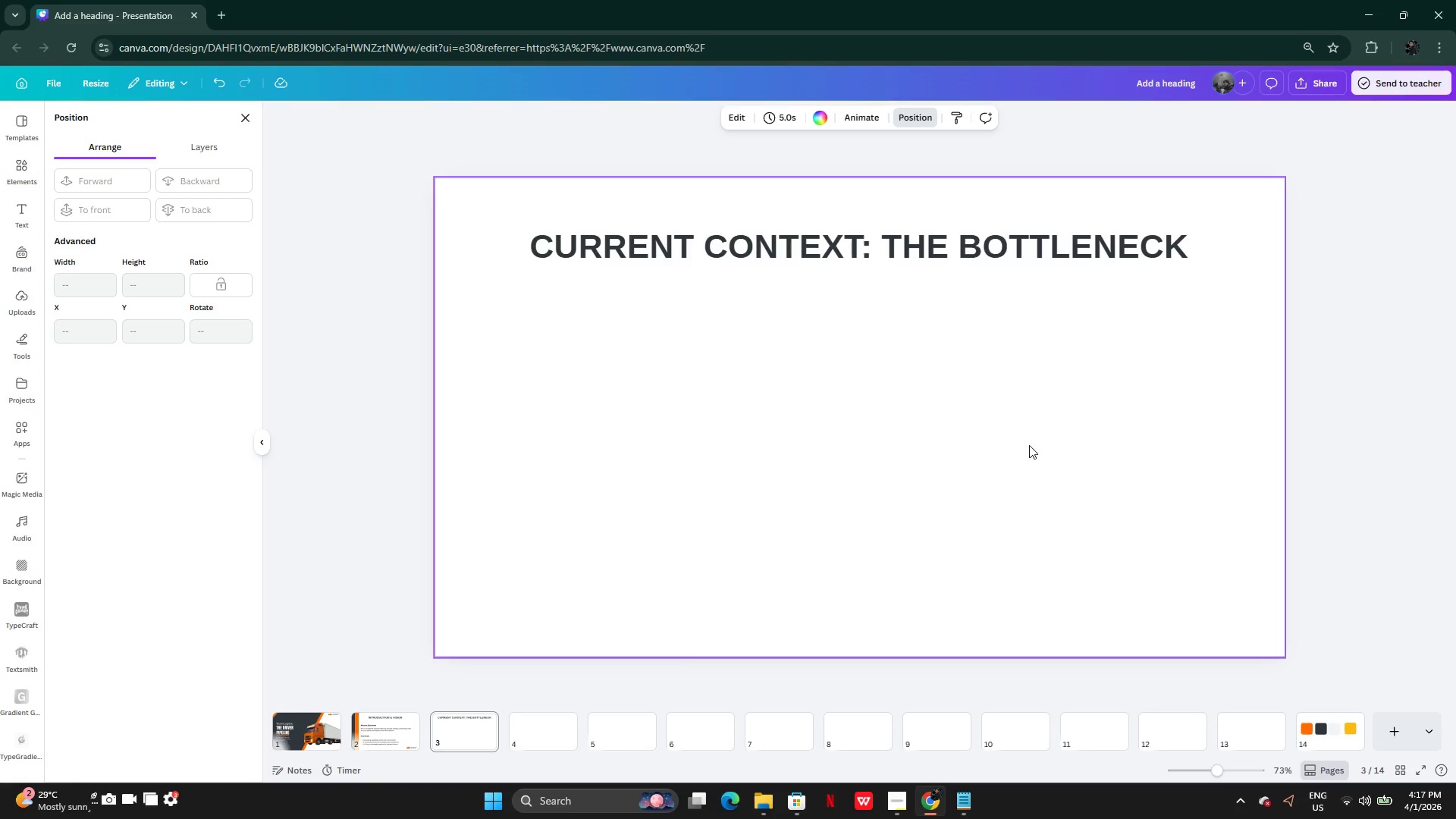 
left_click([965, 792])
 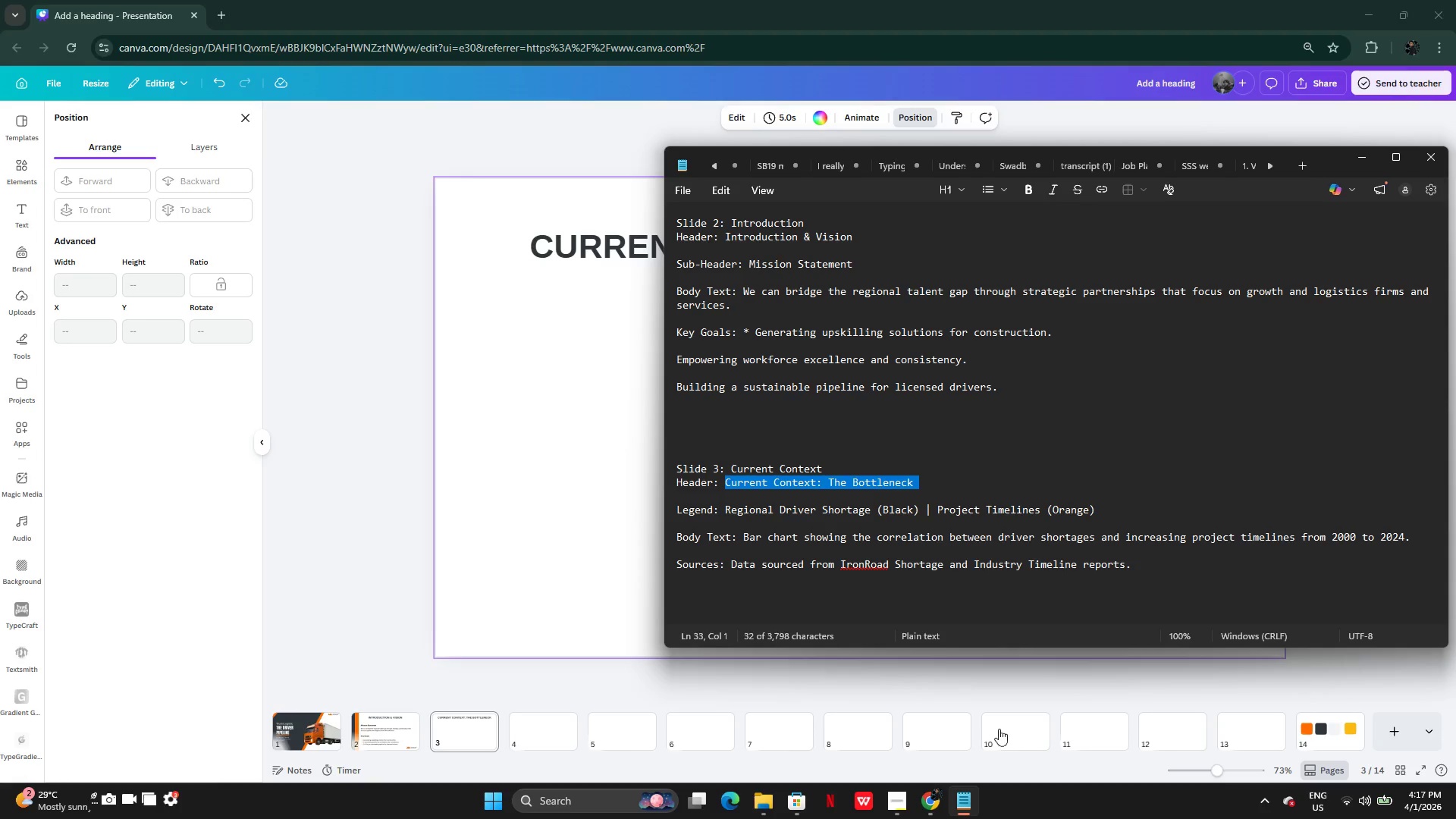 
left_click([955, 807])
 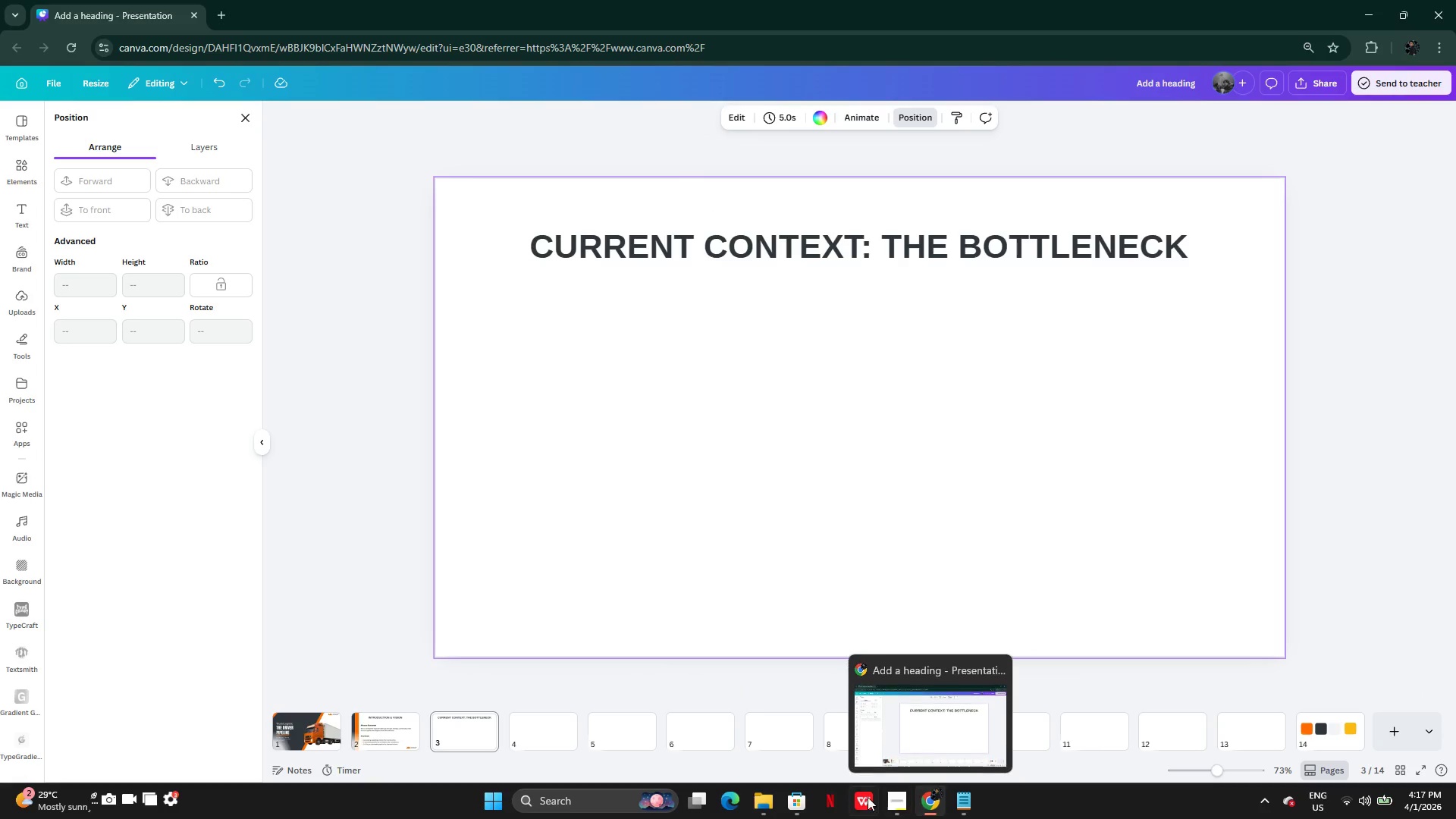 
left_click([908, 811])